 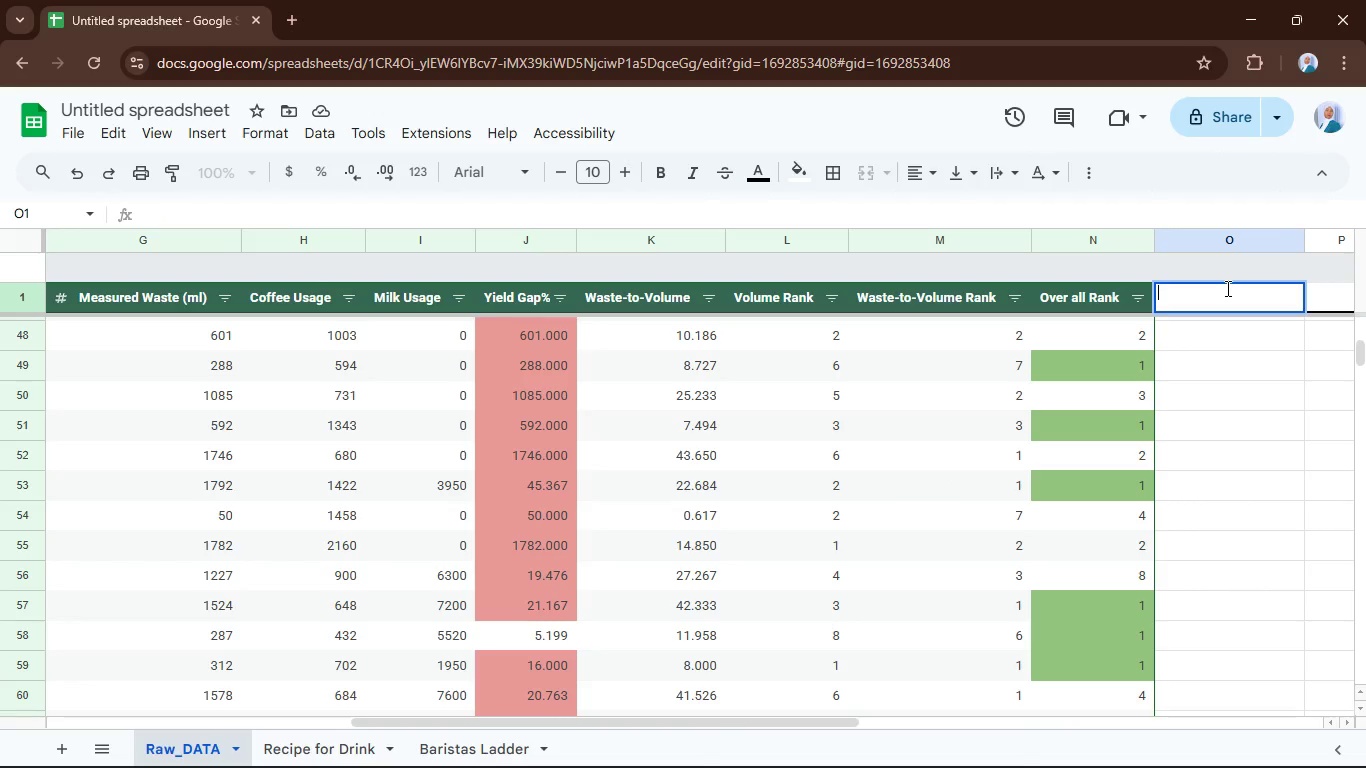 
type(Week of motnh)
 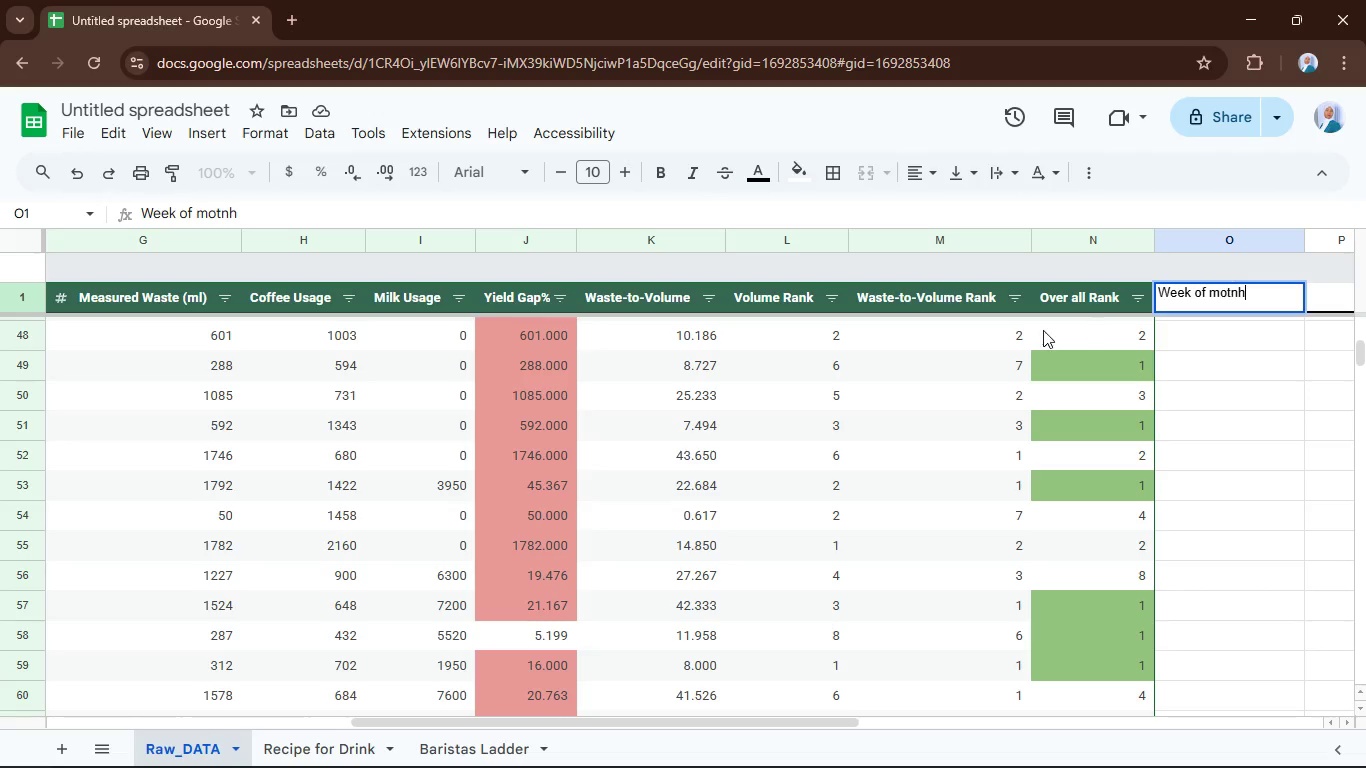 
key(Backspace)
key(Backspace)
key(Backspace)
key(Backspace)
key(Backspace)
type(month)
 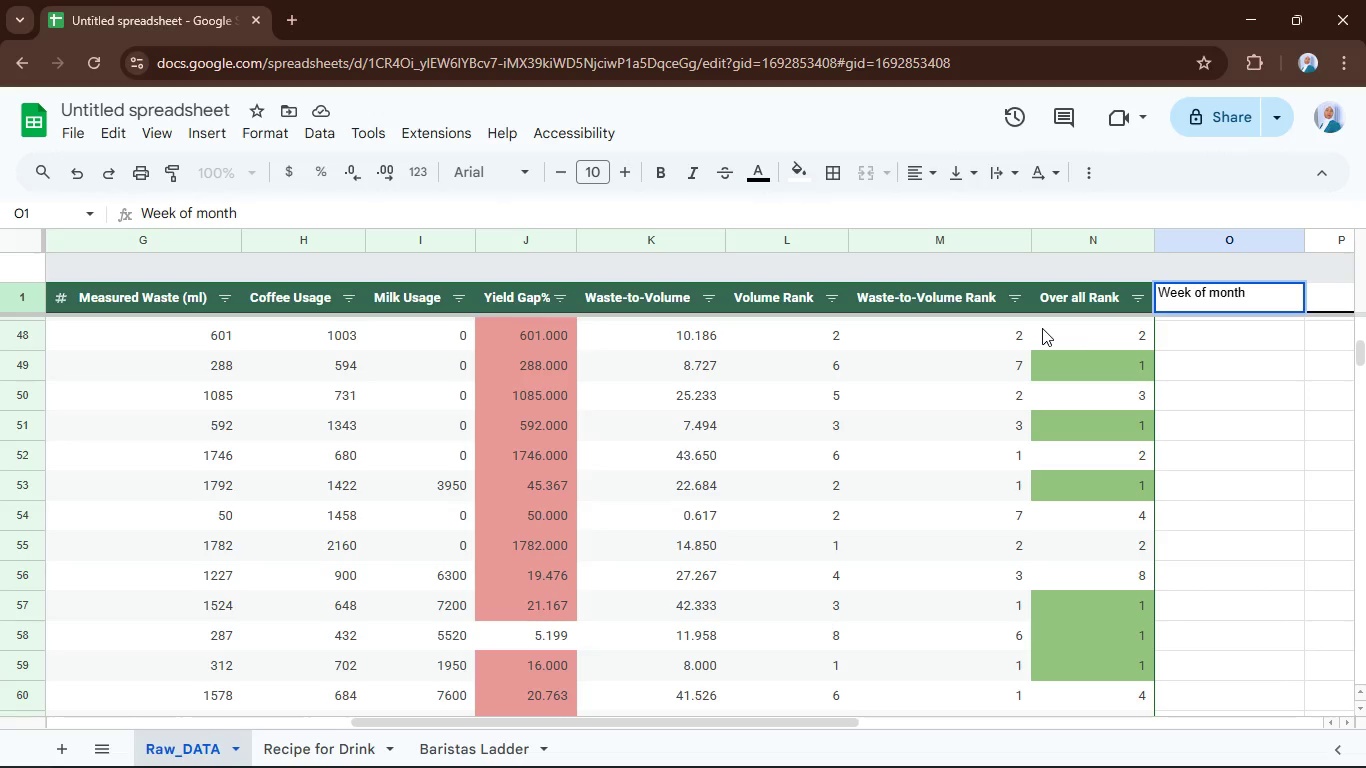 
key(Enter)
 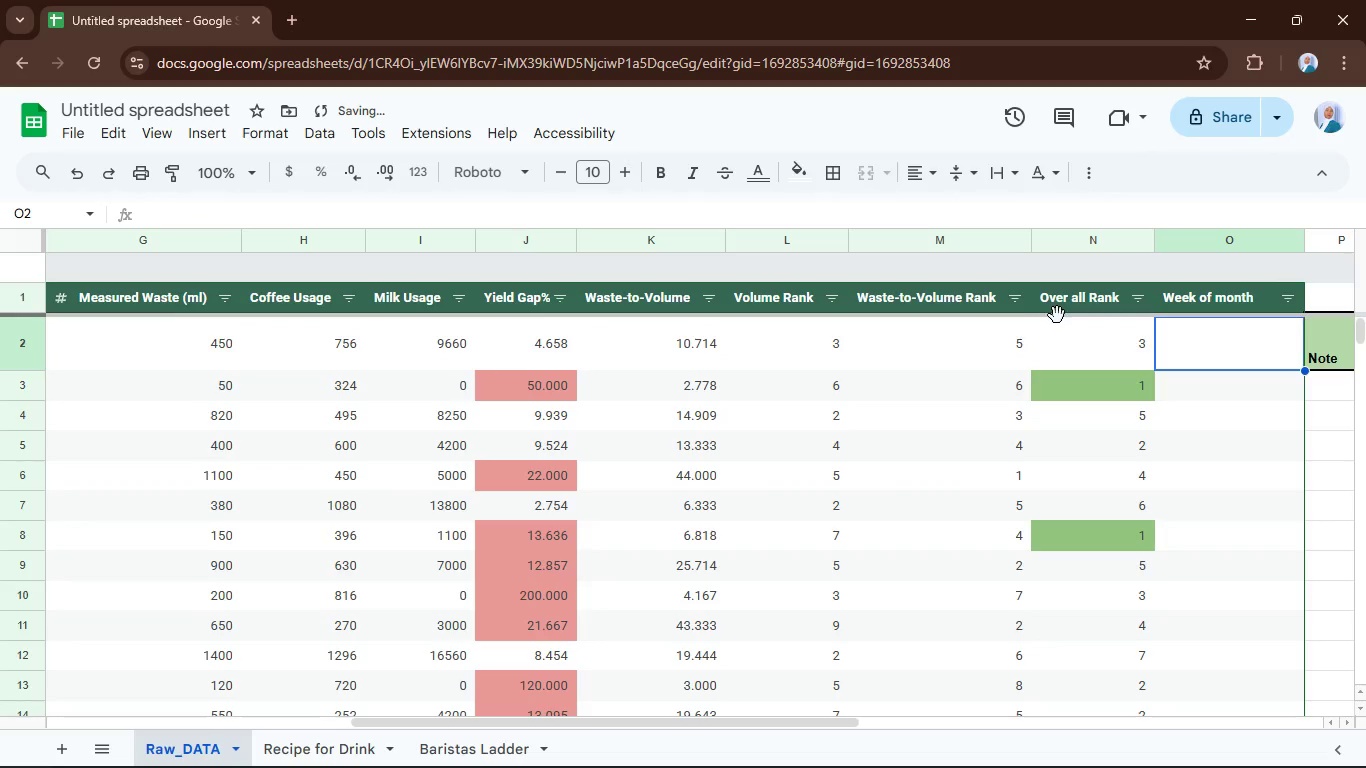 
type(=u)
key(Backspace)
type(weekn)
 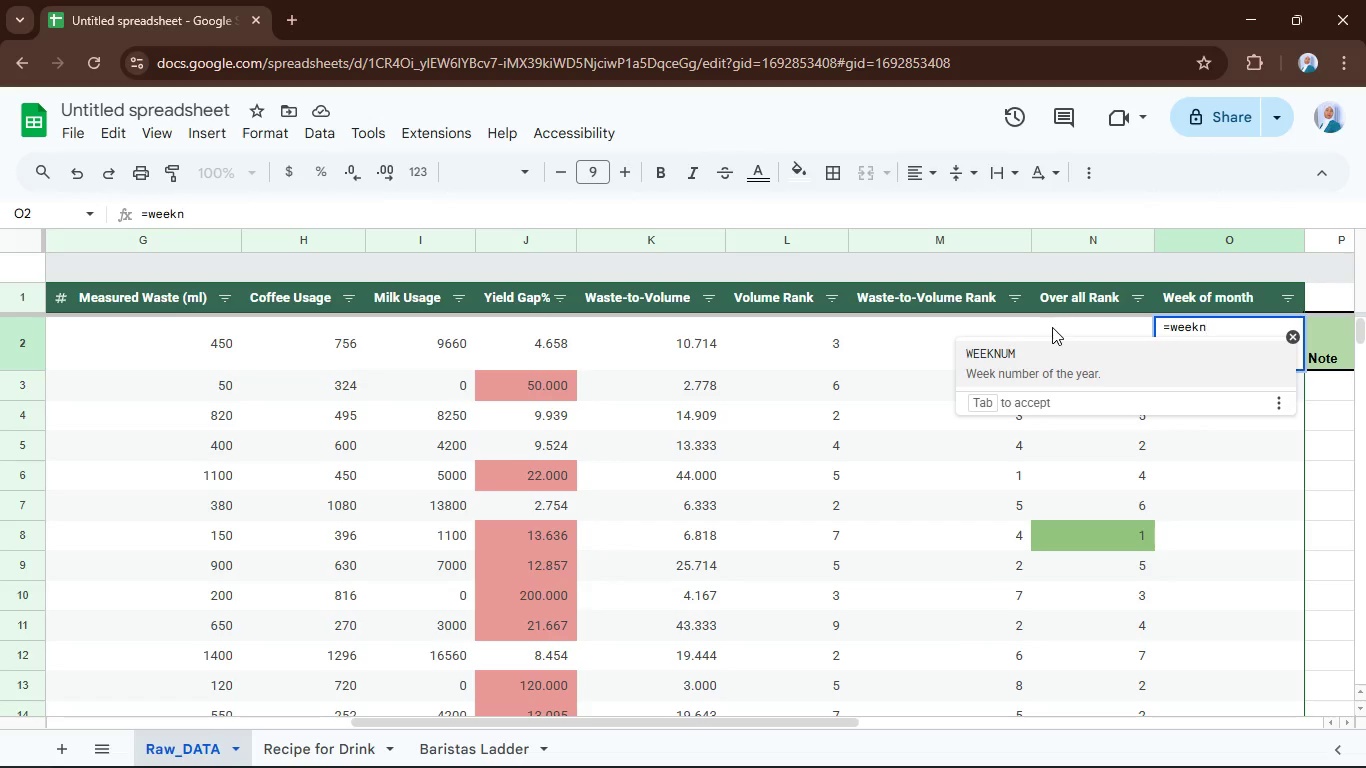 
key(Enter)
 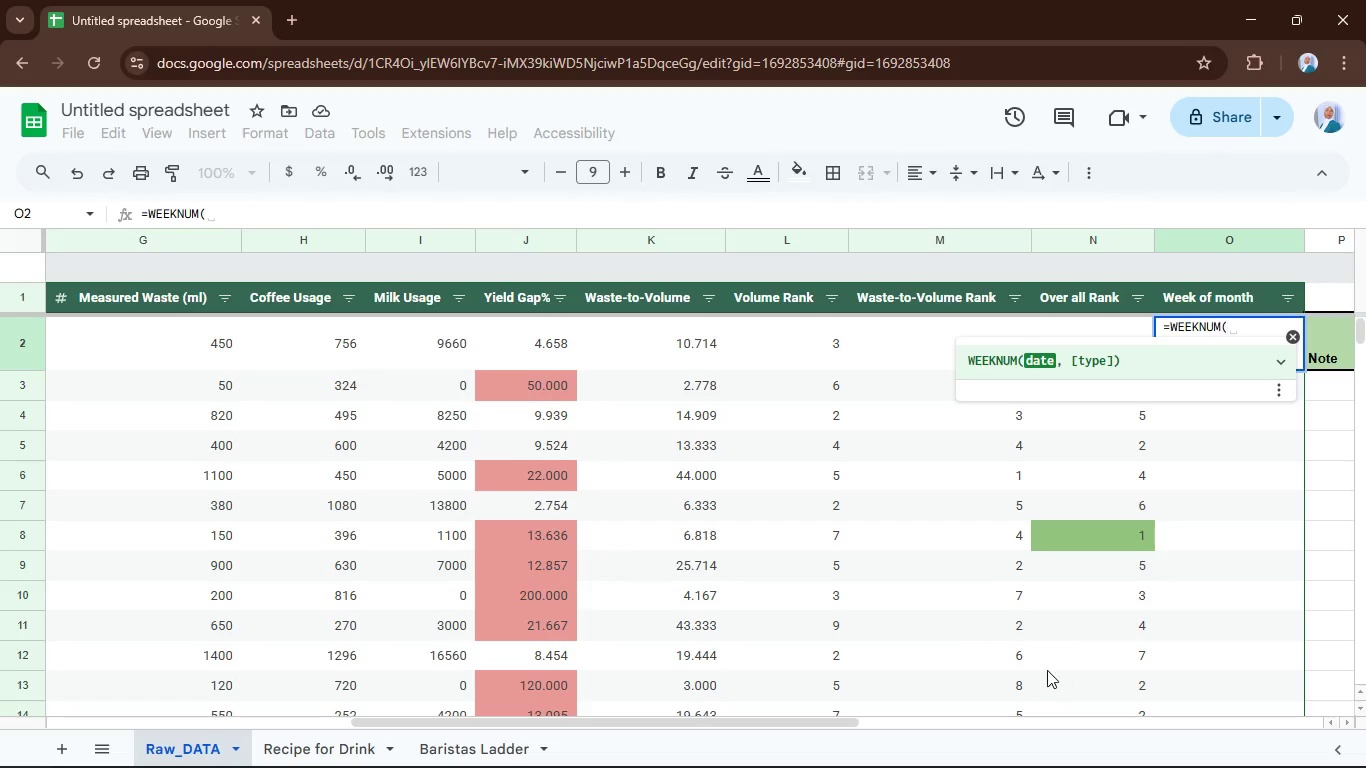 
left_click_drag(start_coordinate=[837, 722], to_coordinate=[444, 665])
 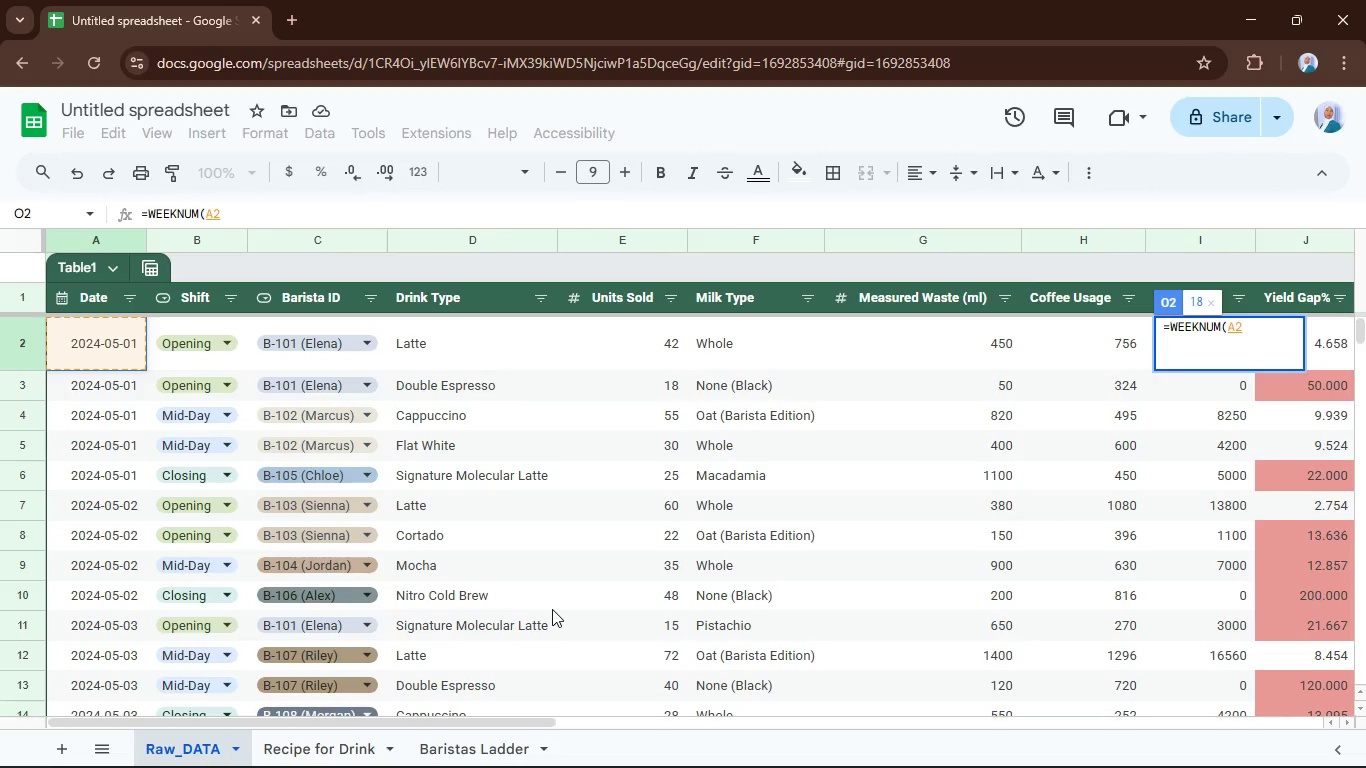 
key(Enter)
 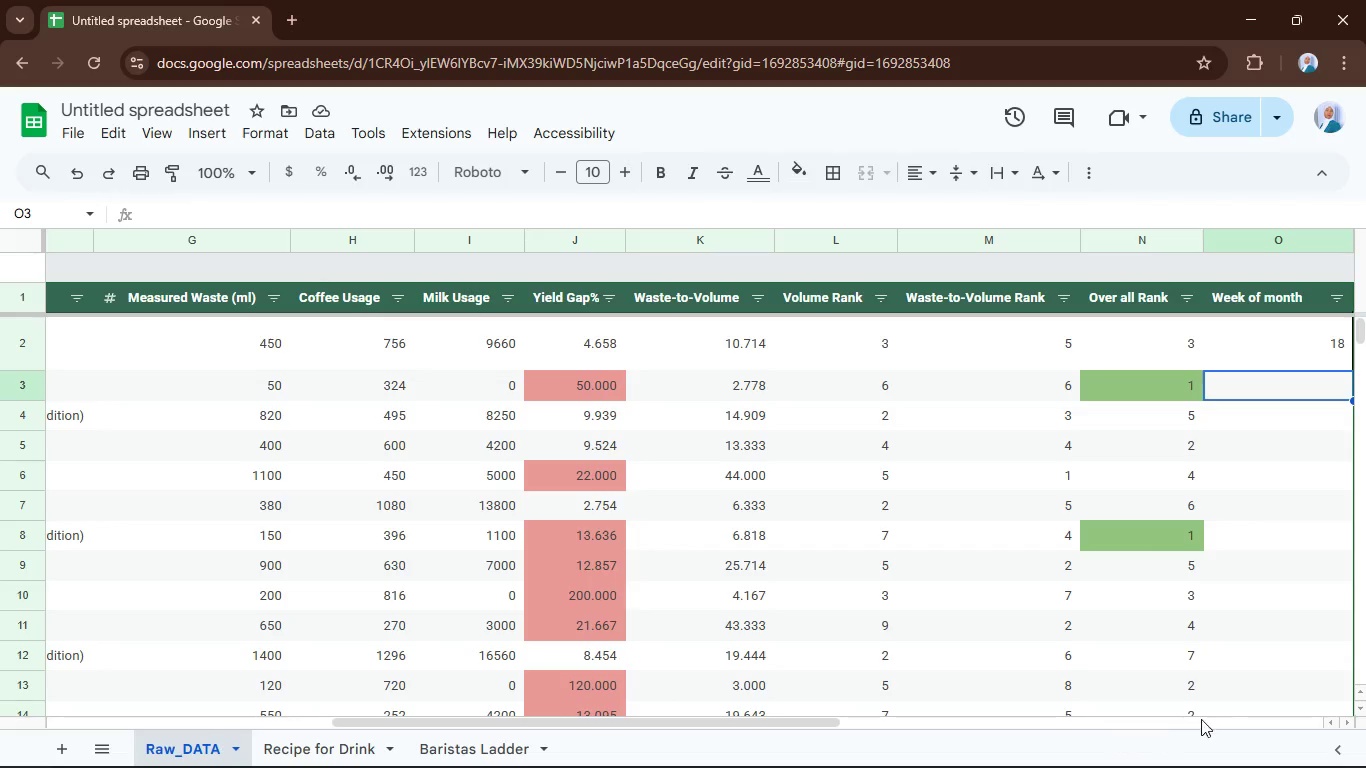 
wait(7.55)
 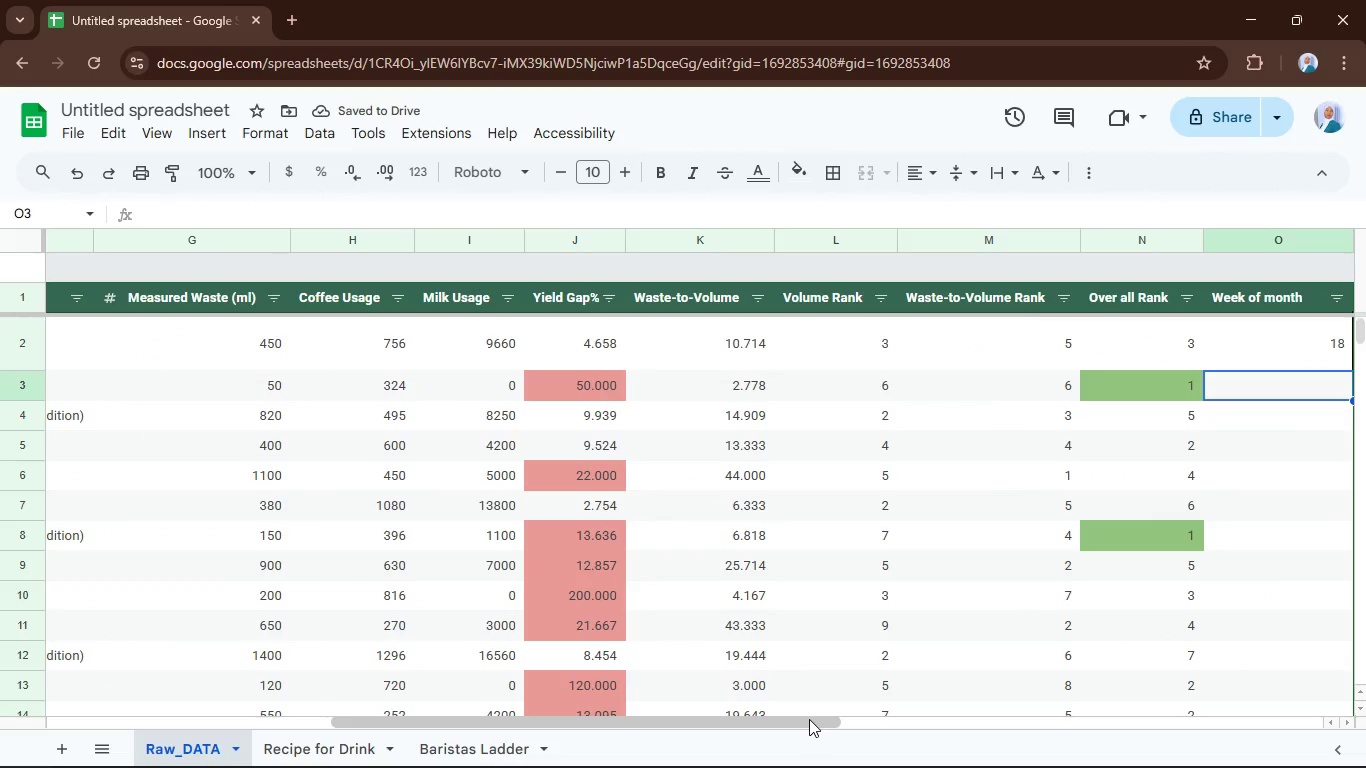 
left_click_drag(start_coordinate=[830, 725], to_coordinate=[978, 724])
 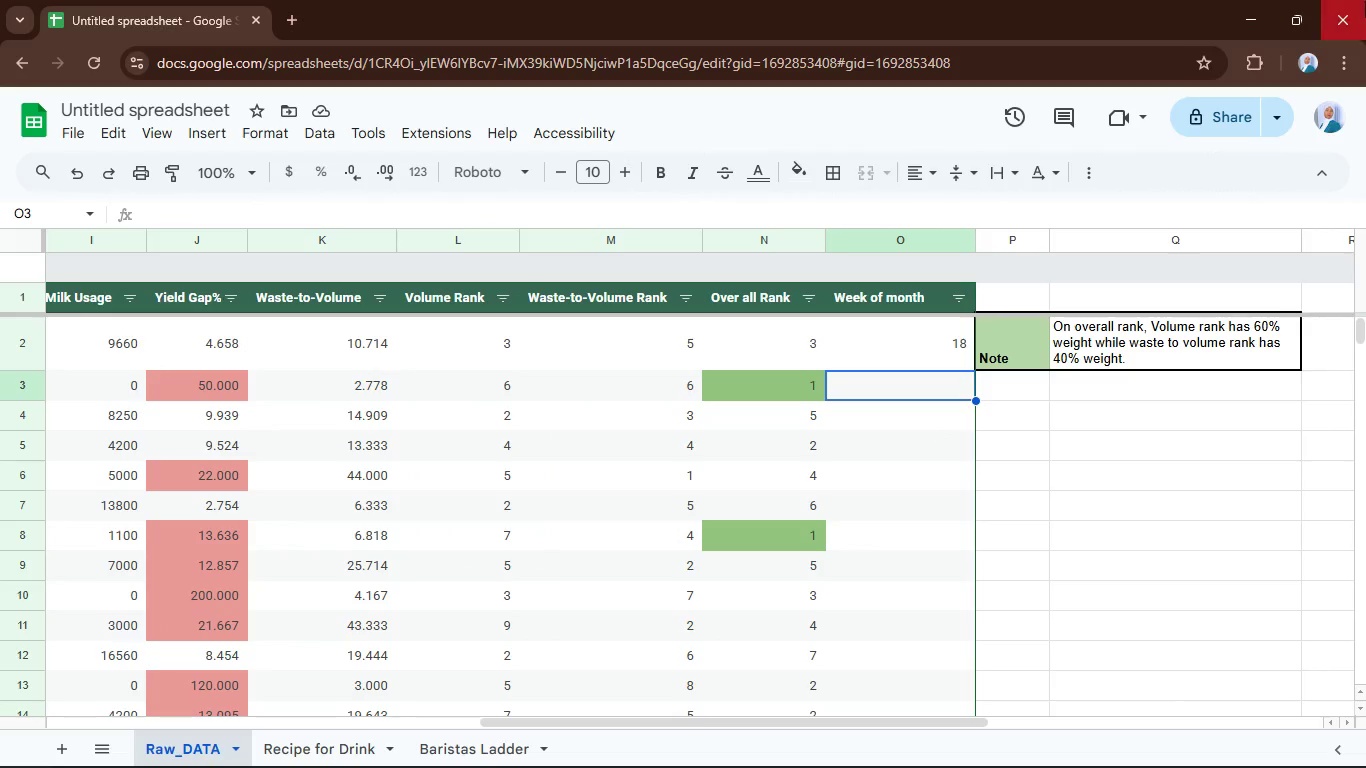 
left_click([958, 343])
 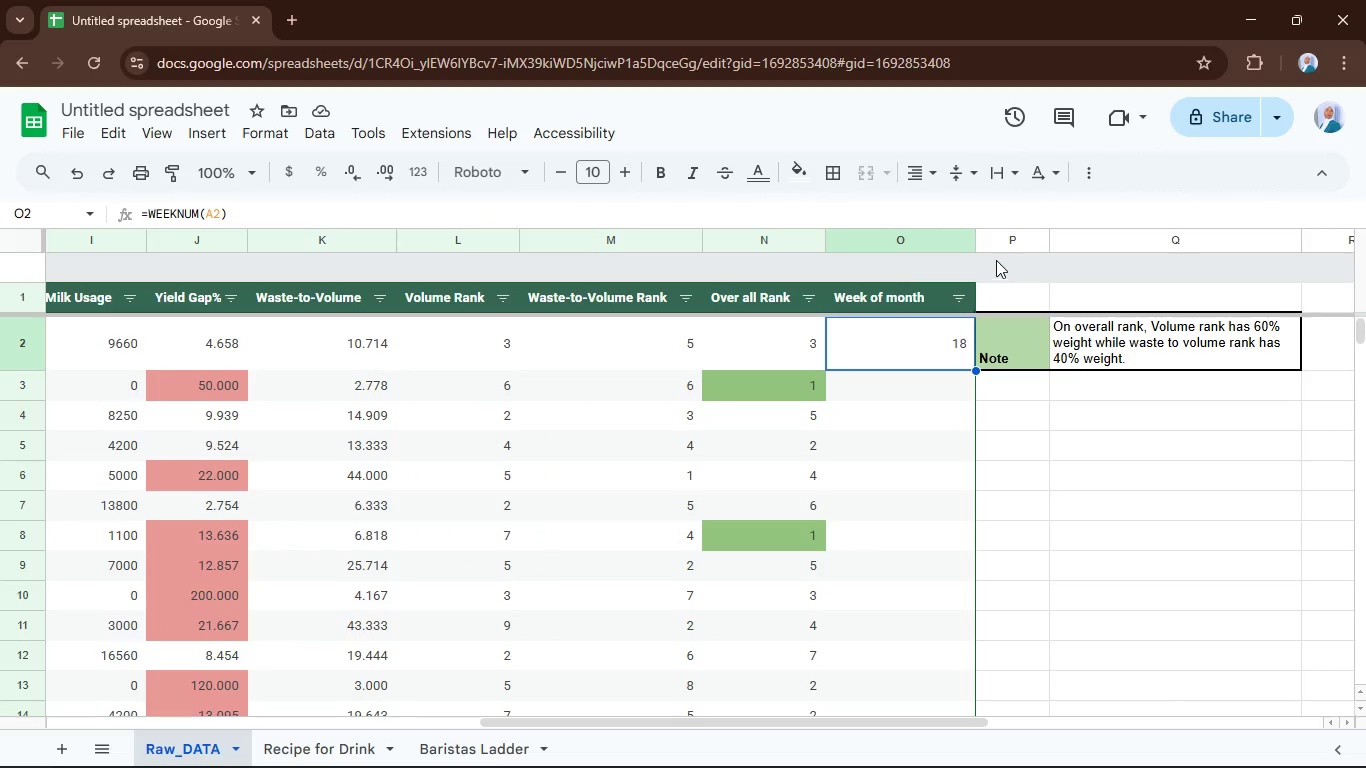 
right_click([923, 241])
 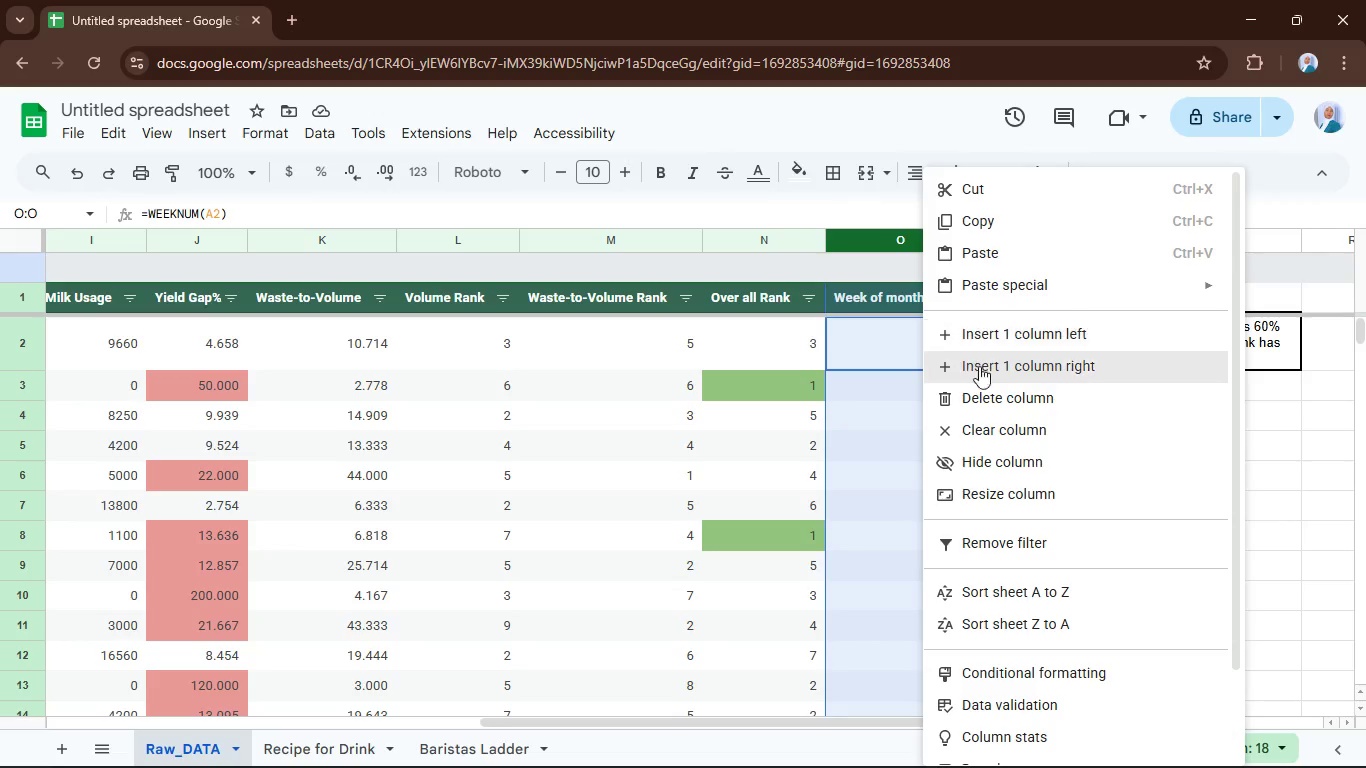 
left_click([982, 376])
 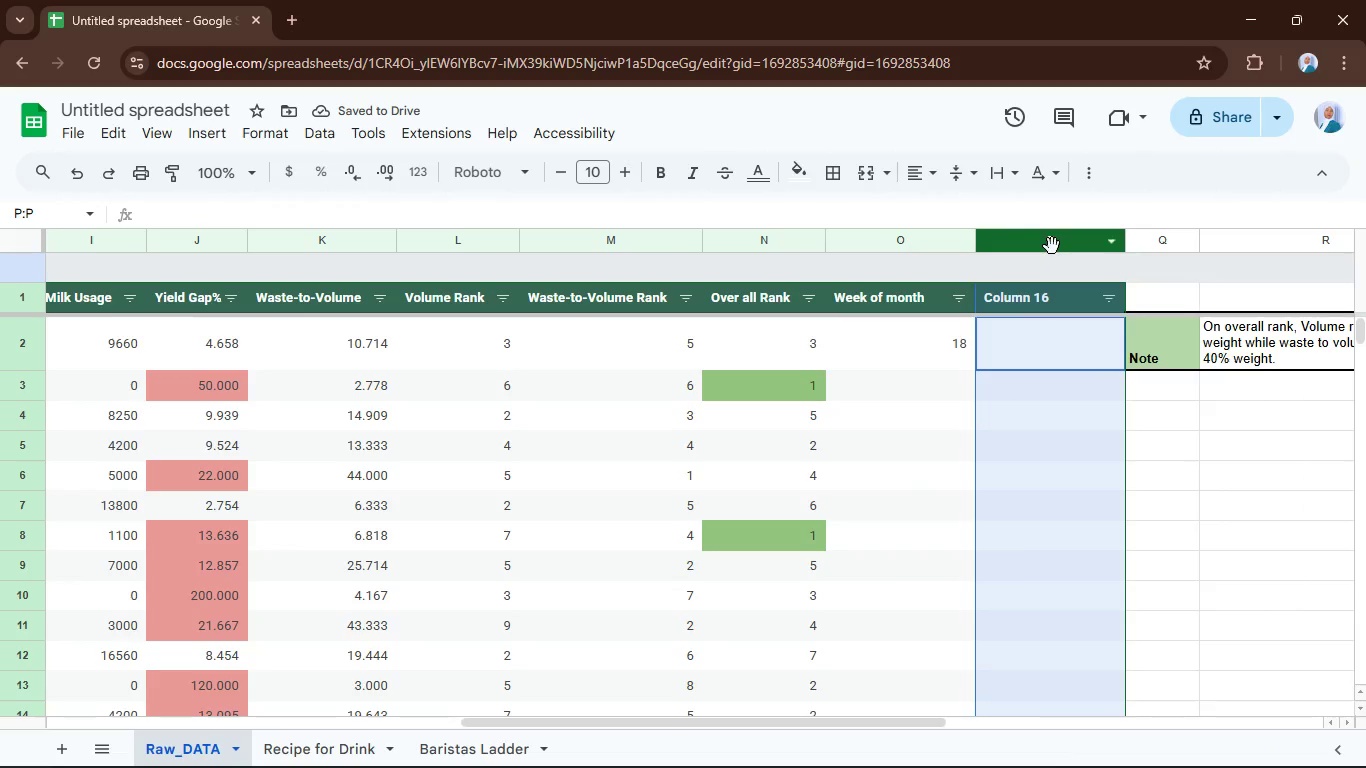 
wait(5.8)
 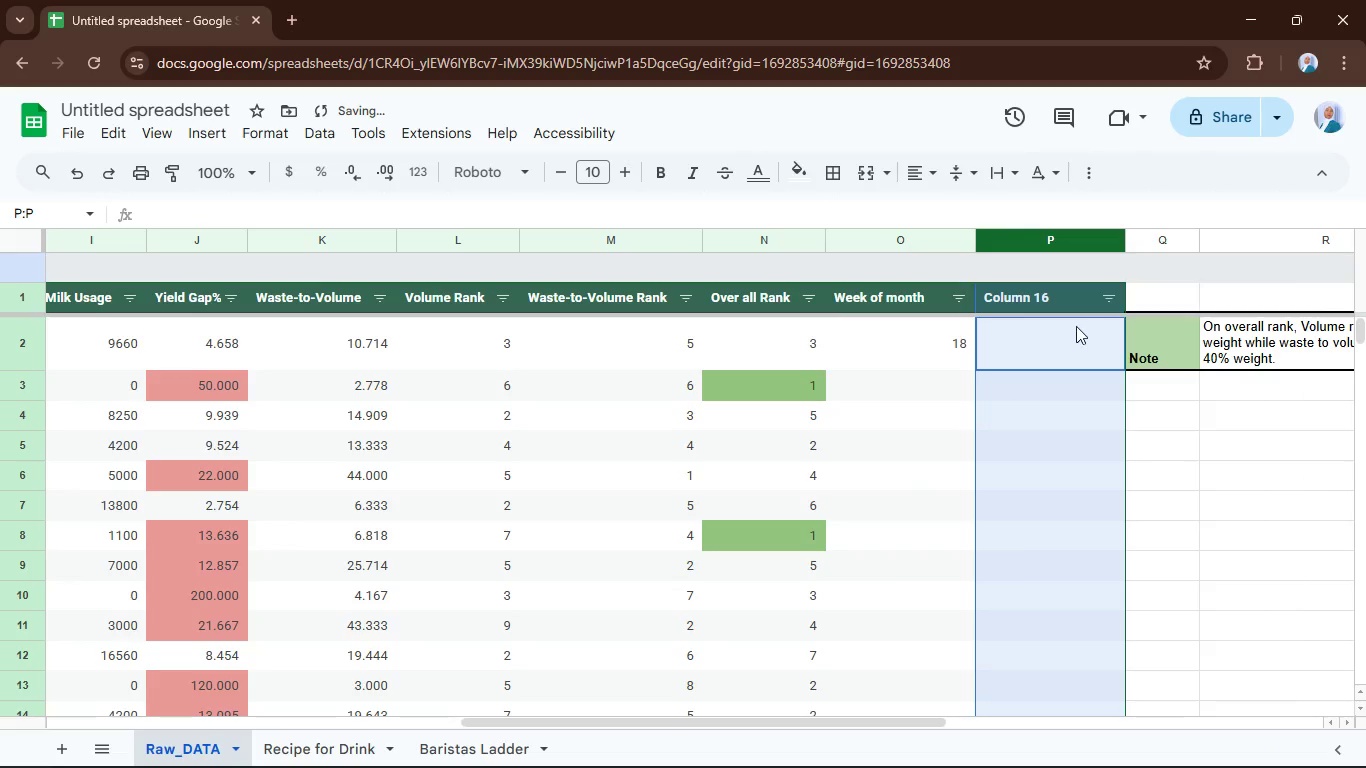 
left_click([1086, 388])
 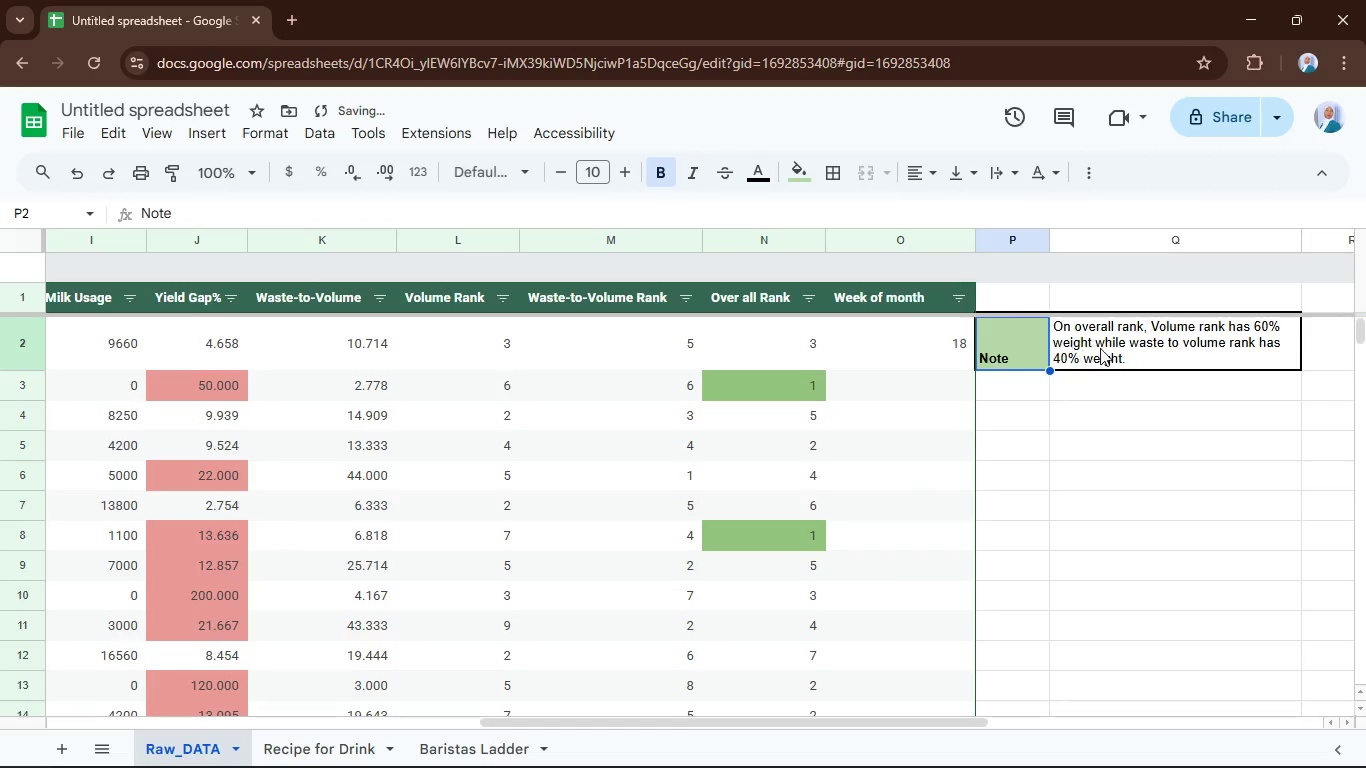 
hold_key(key=ControlLeft, duration=0.69)
hold_key(key=ShiftLeft, duration=0.34)
right_click([1118, 346])
 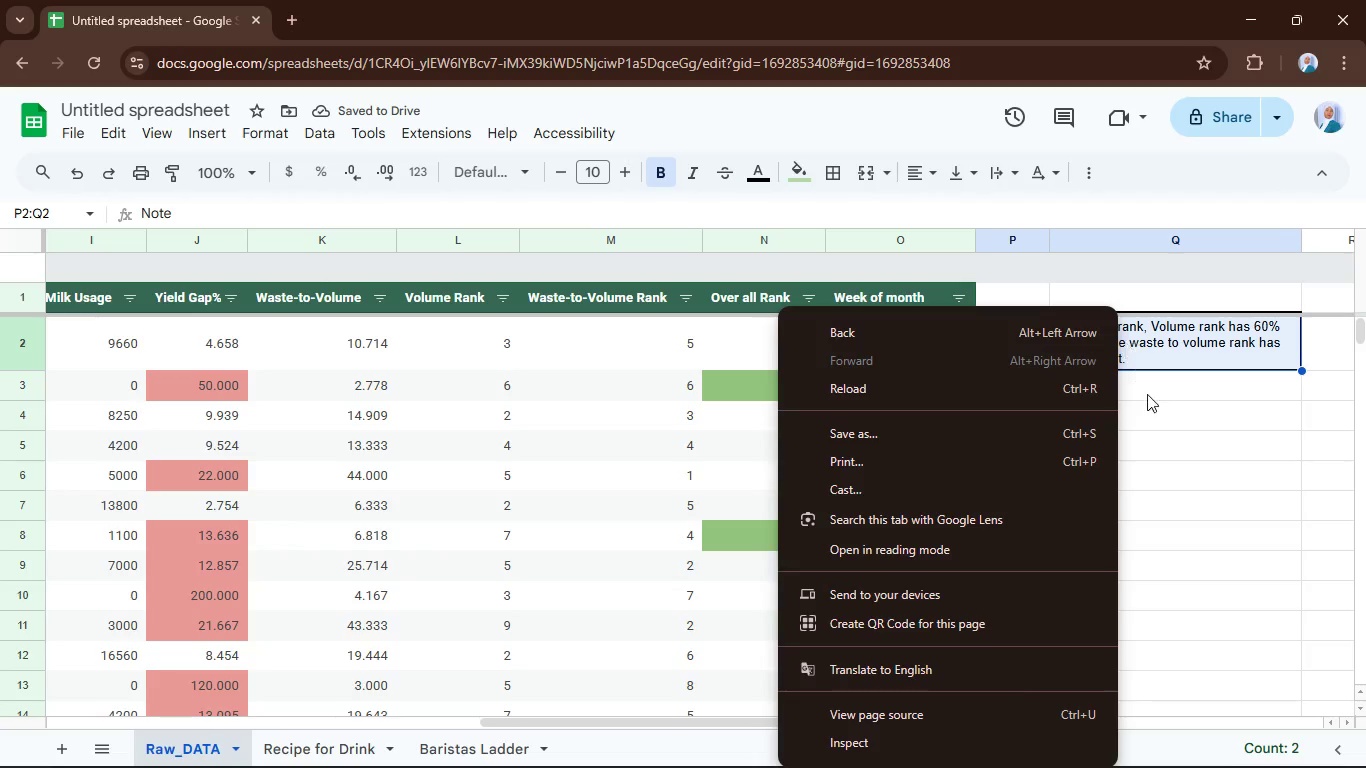 
left_click([1158, 396])
 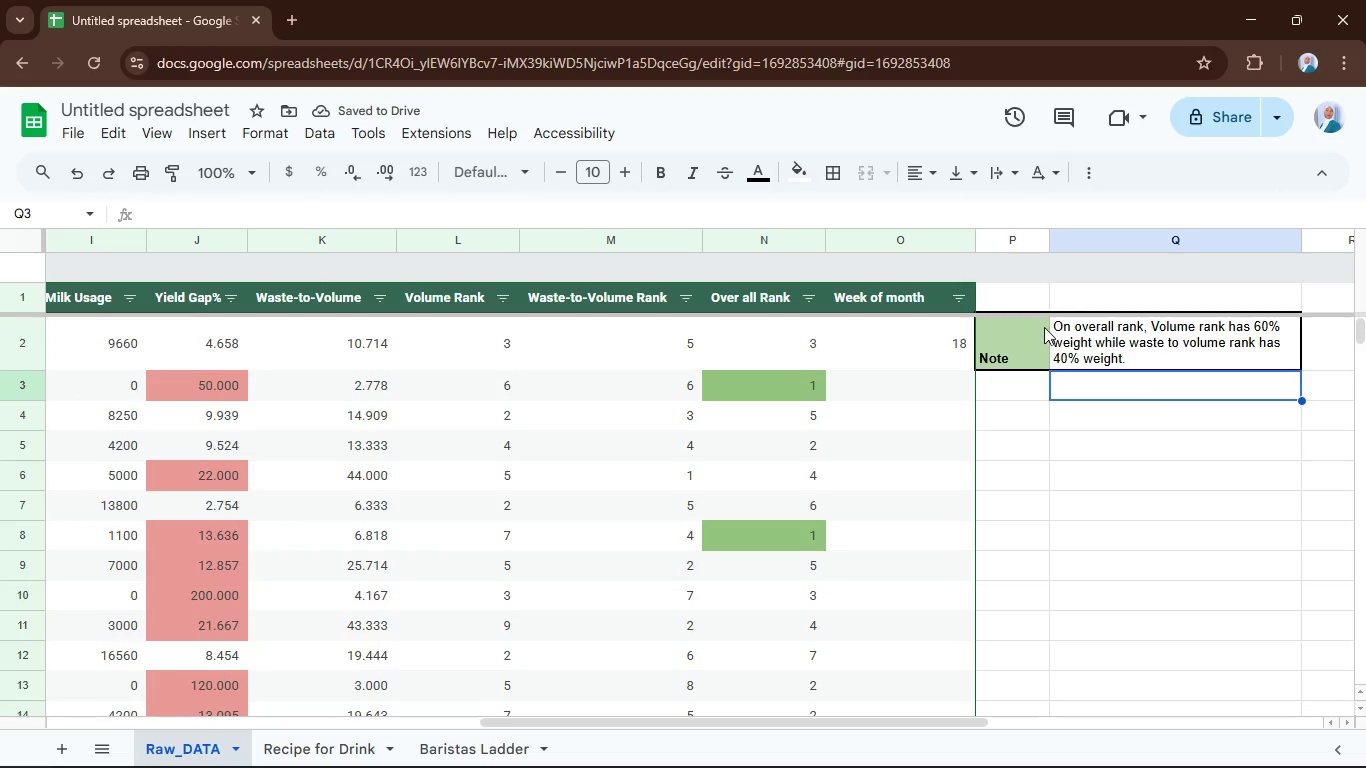 
left_click([1030, 326])
 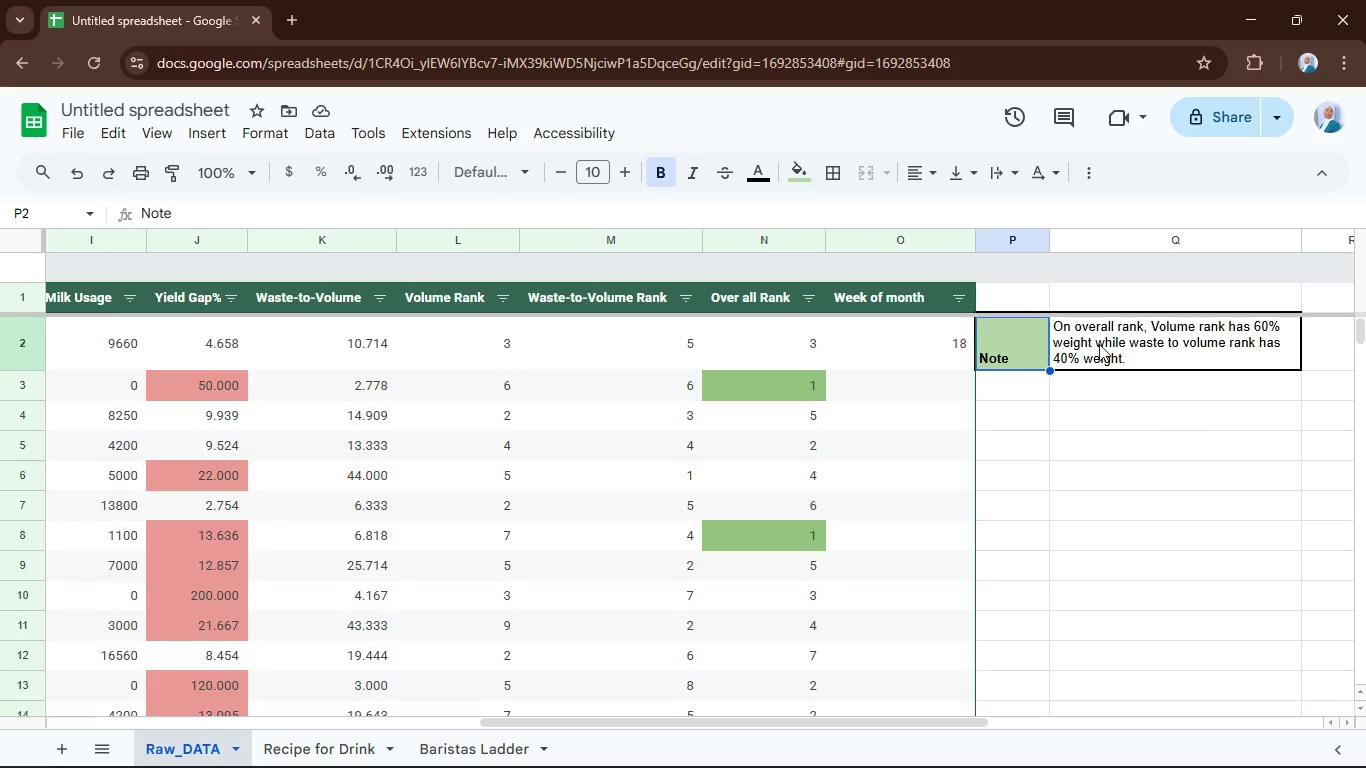 
hold_key(key=ControlLeft, duration=0.8)
 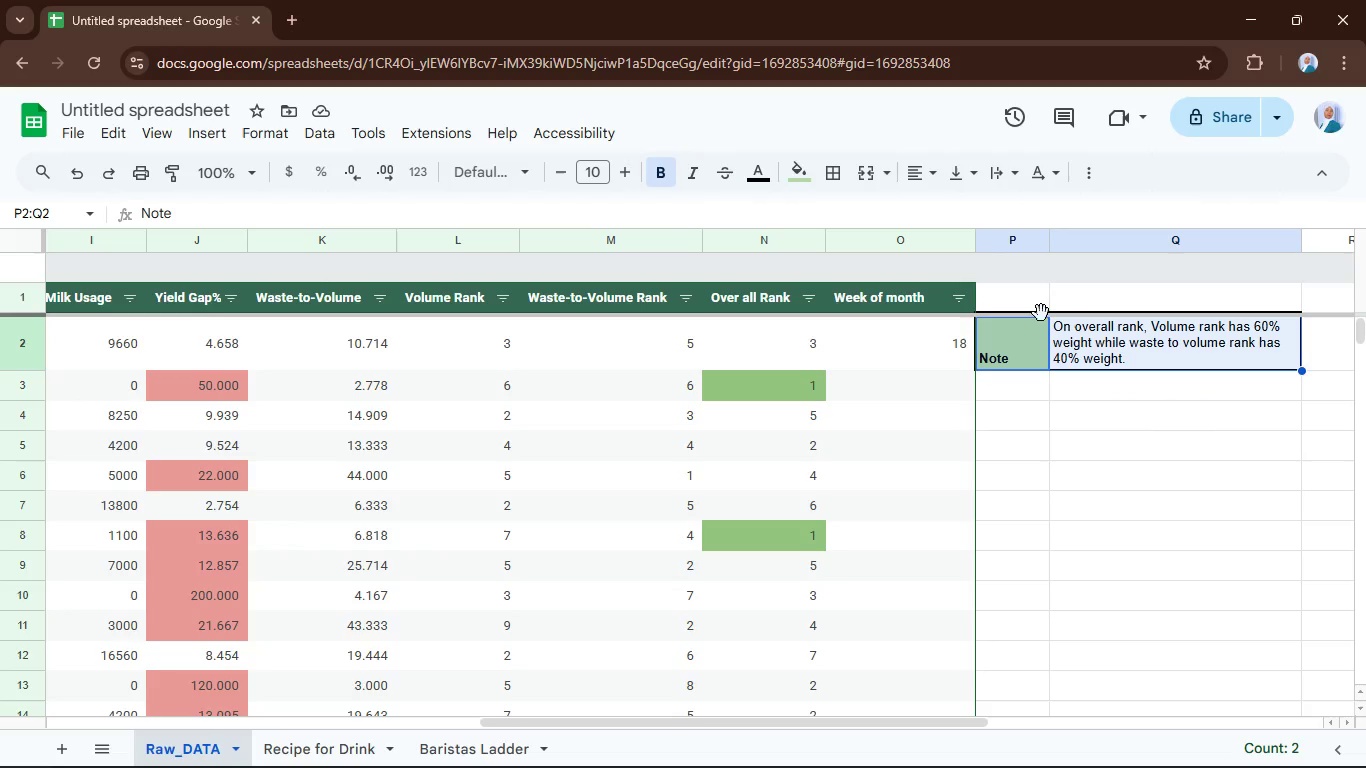 
hold_key(key=ShiftLeft, duration=0.42)
 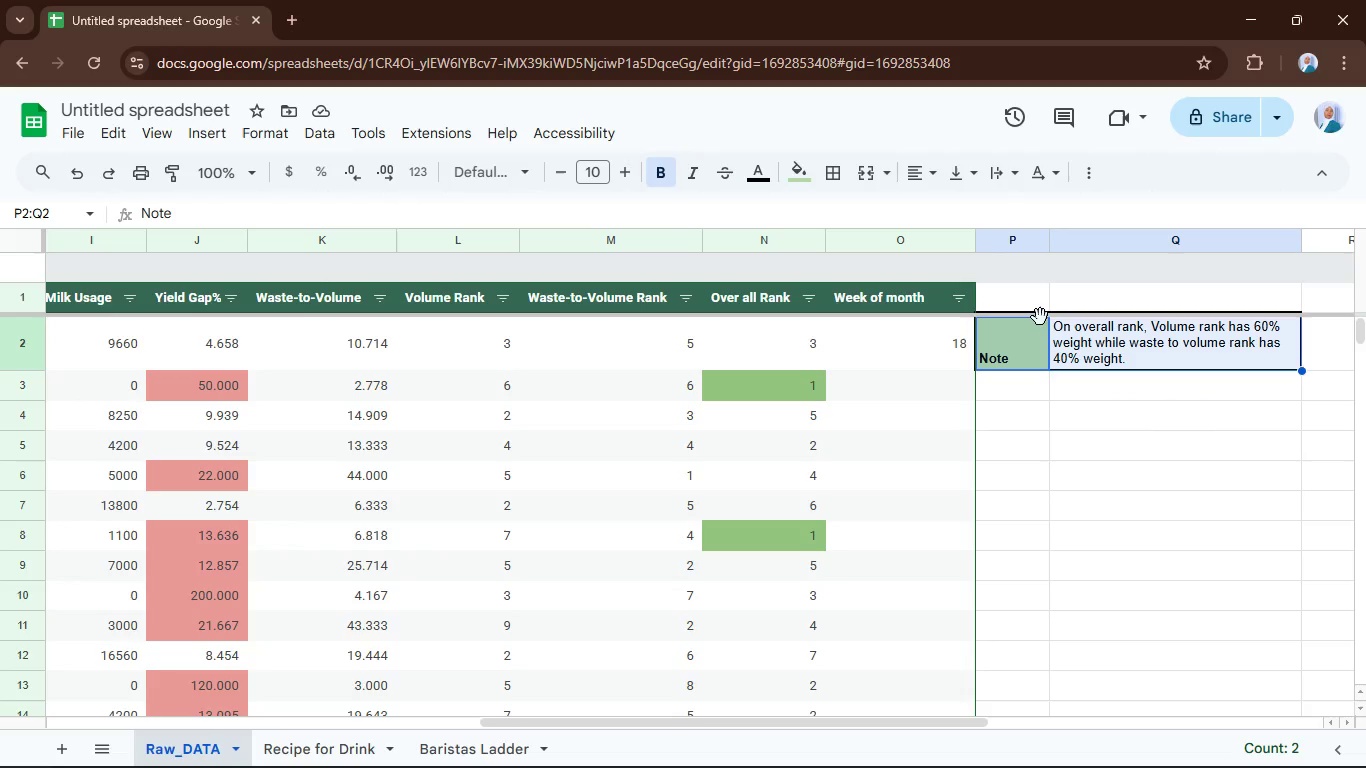 
left_click_drag(start_coordinate=[1040, 317], to_coordinate=[1095, 331])
 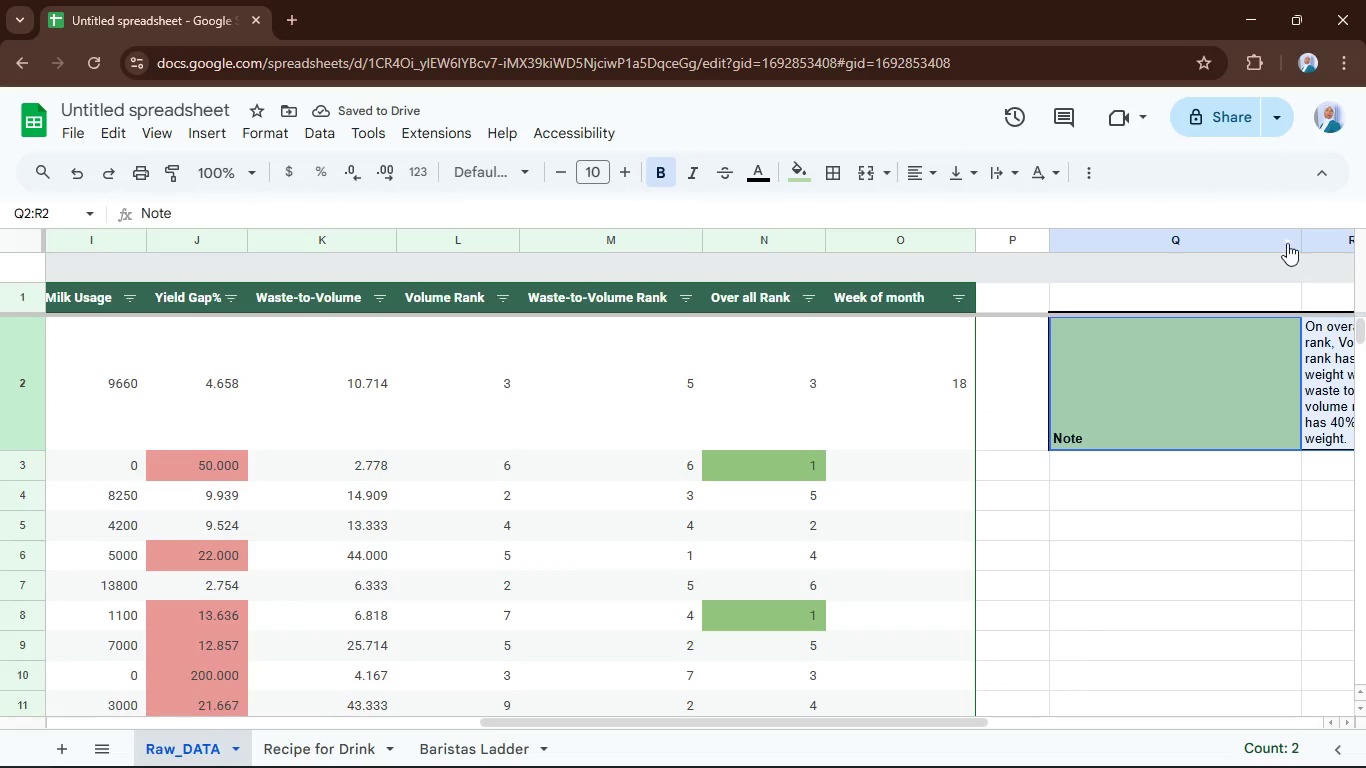 
left_click_drag(start_coordinate=[1296, 236], to_coordinate=[1145, 270])
 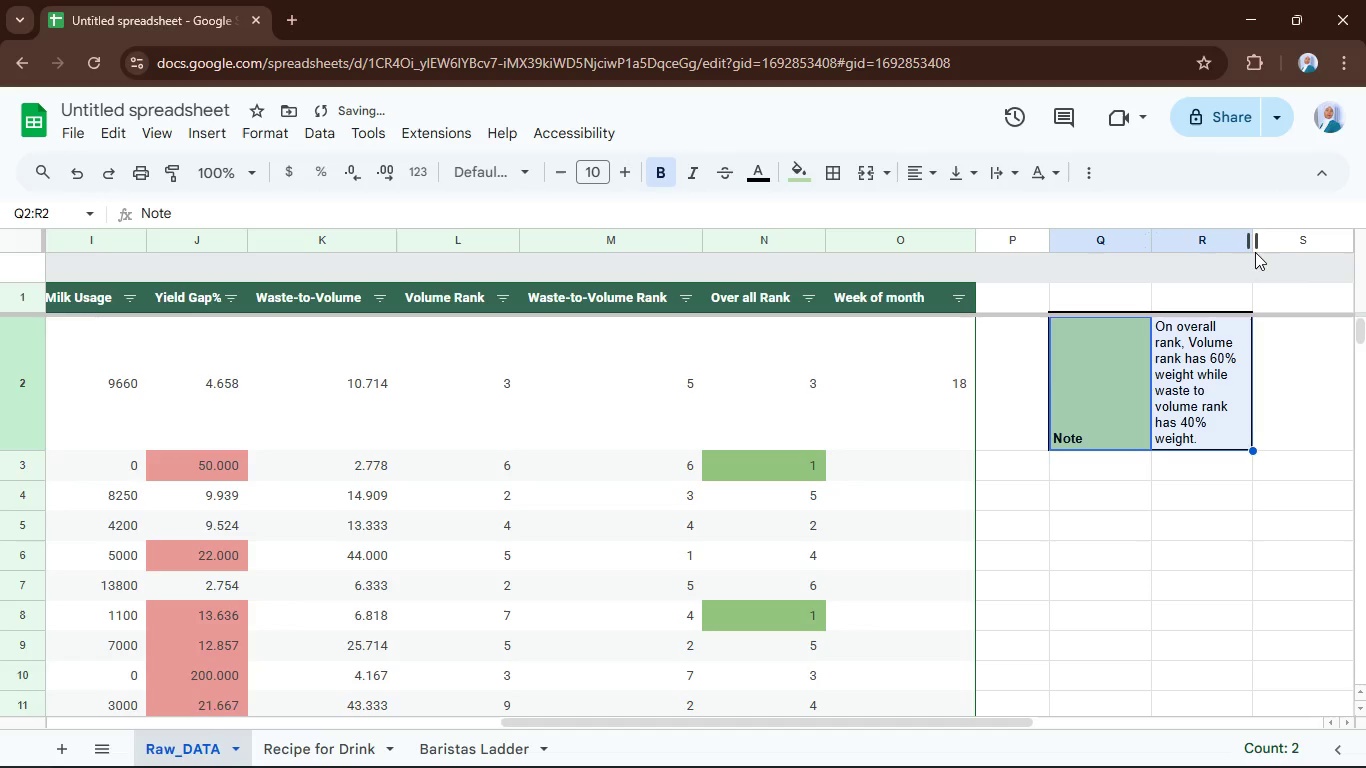 
left_click_drag(start_coordinate=[1253, 246], to_coordinate=[1365, 245])
 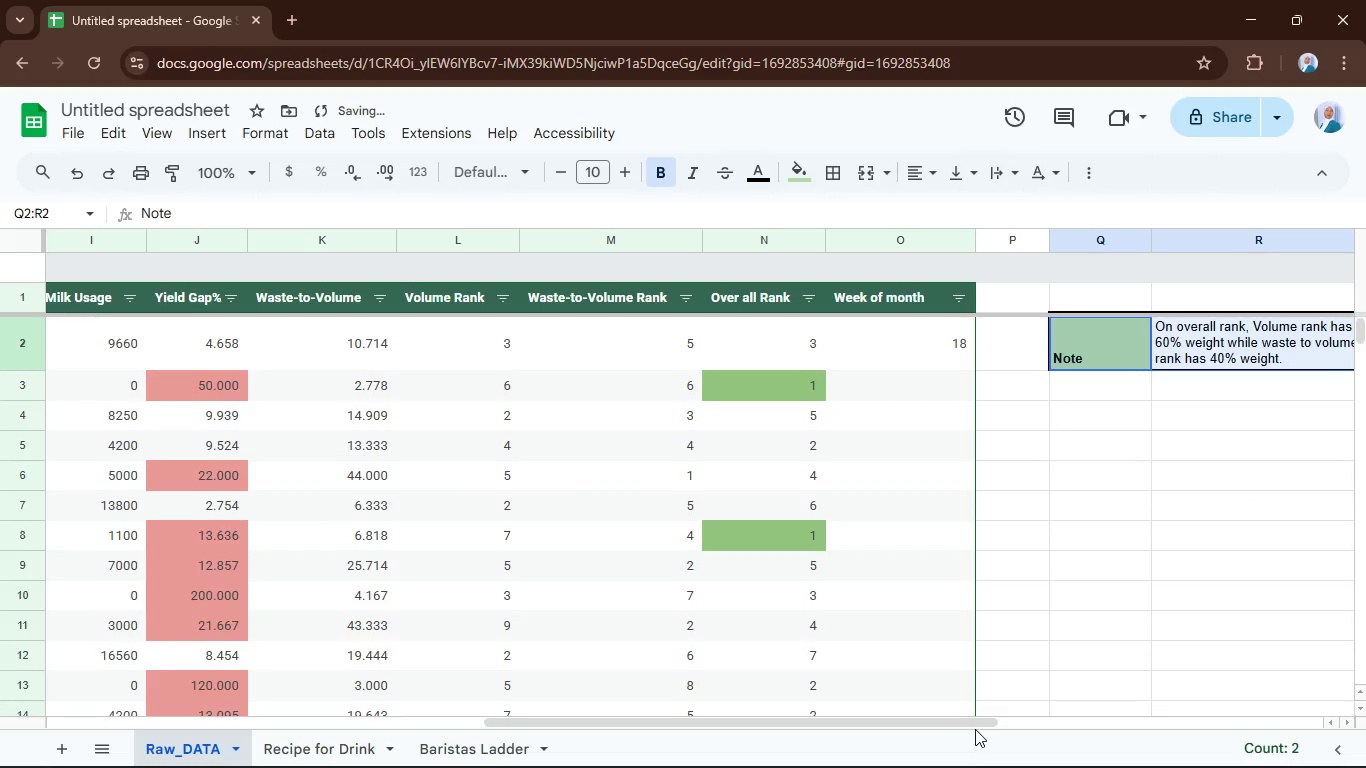 
left_click_drag(start_coordinate=[980, 720], to_coordinate=[1068, 712])
 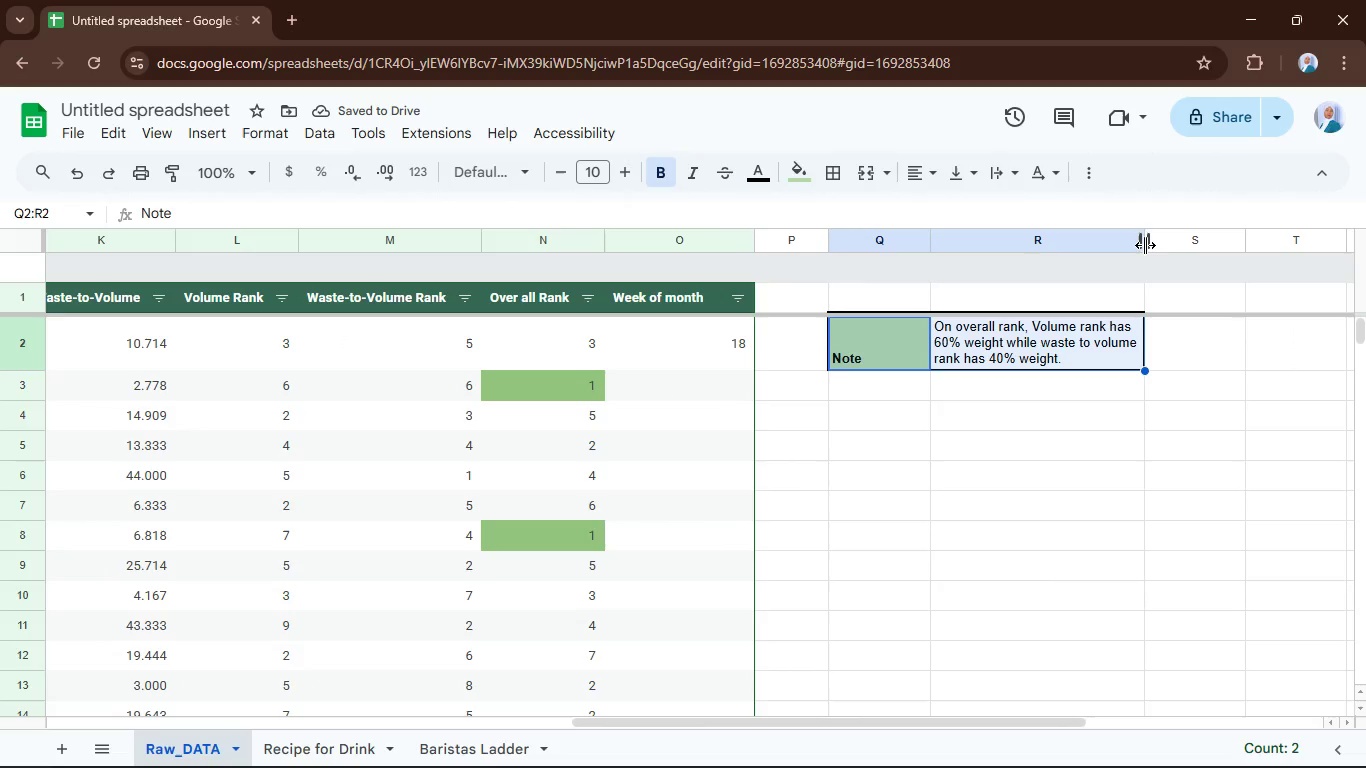 
left_click_drag(start_coordinate=[1143, 242], to_coordinate=[1199, 234])
 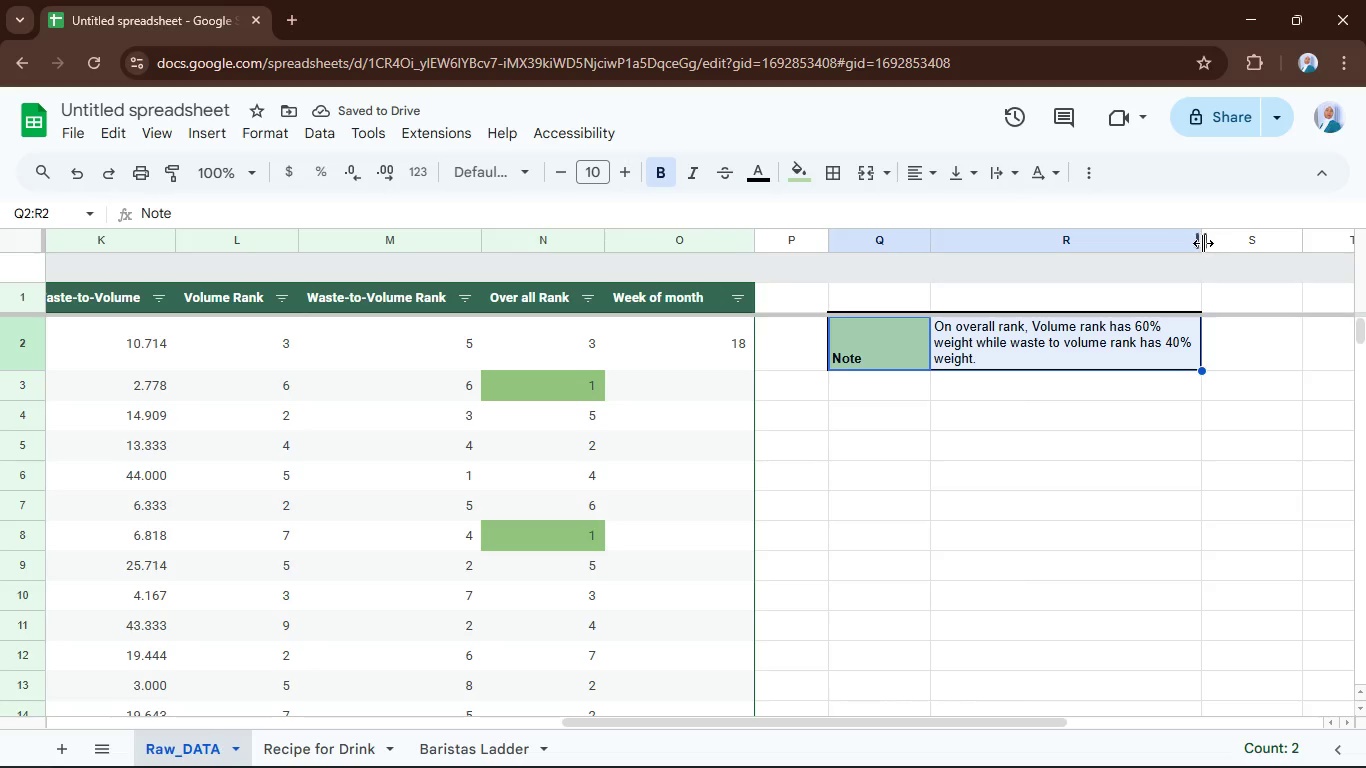 
left_click_drag(start_coordinate=[1202, 243], to_coordinate=[1288, 253])
 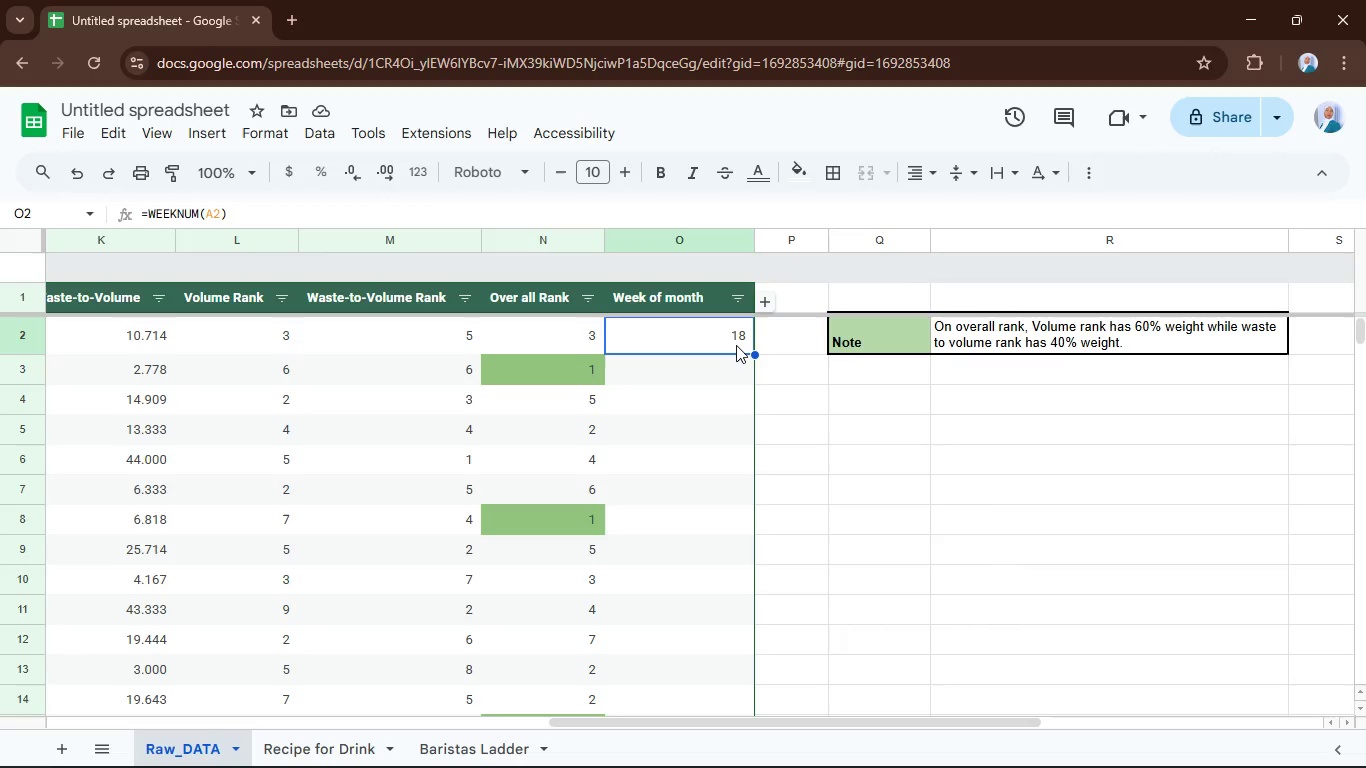 
wait(22.94)
 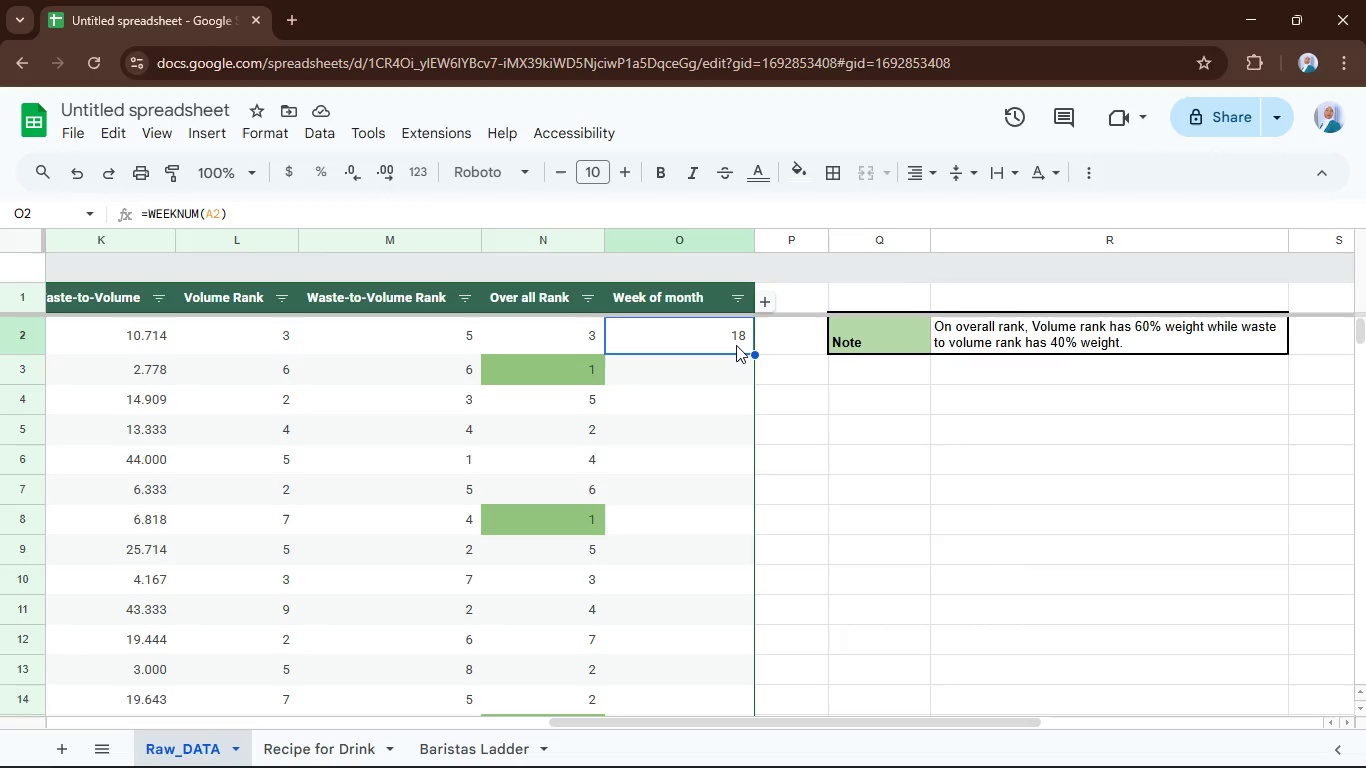 
key(Enter)
 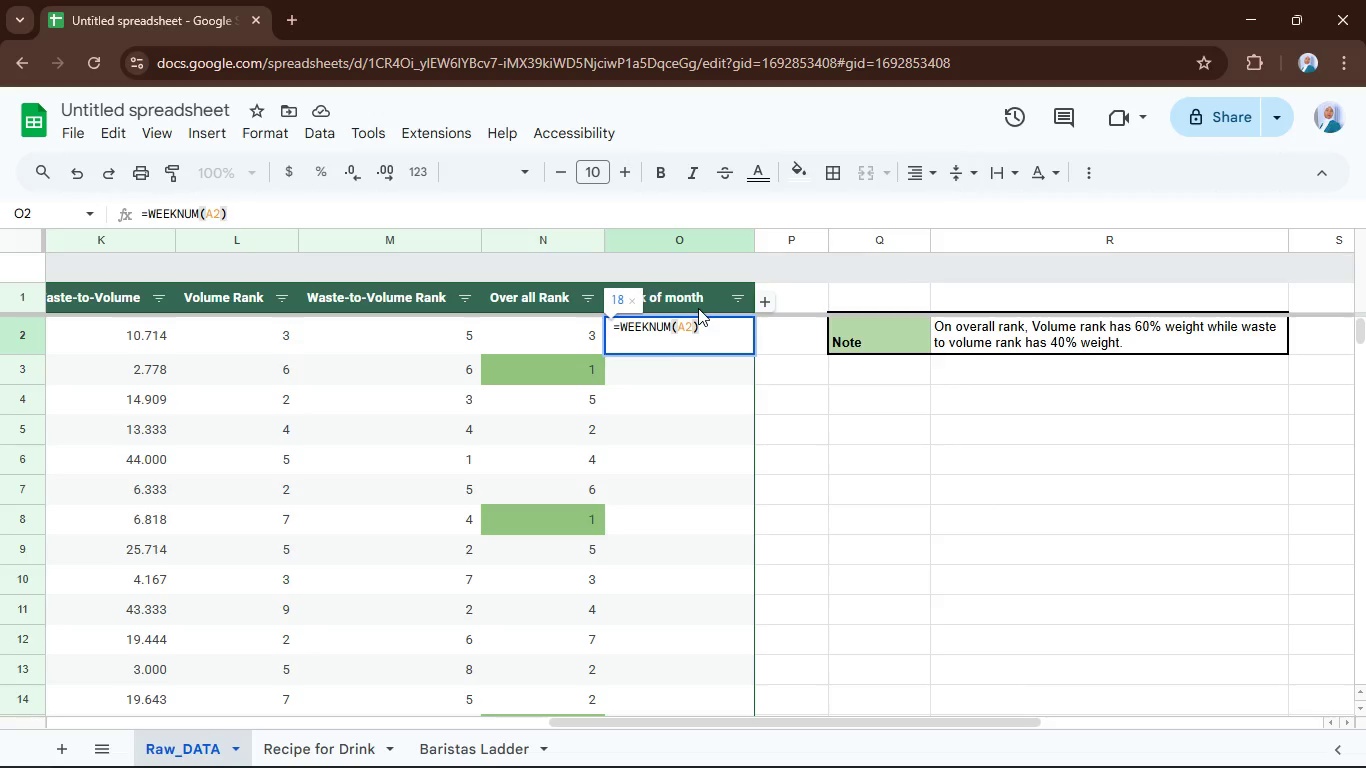 
hold_key(key=ArrowLeft, duration=0.98)
 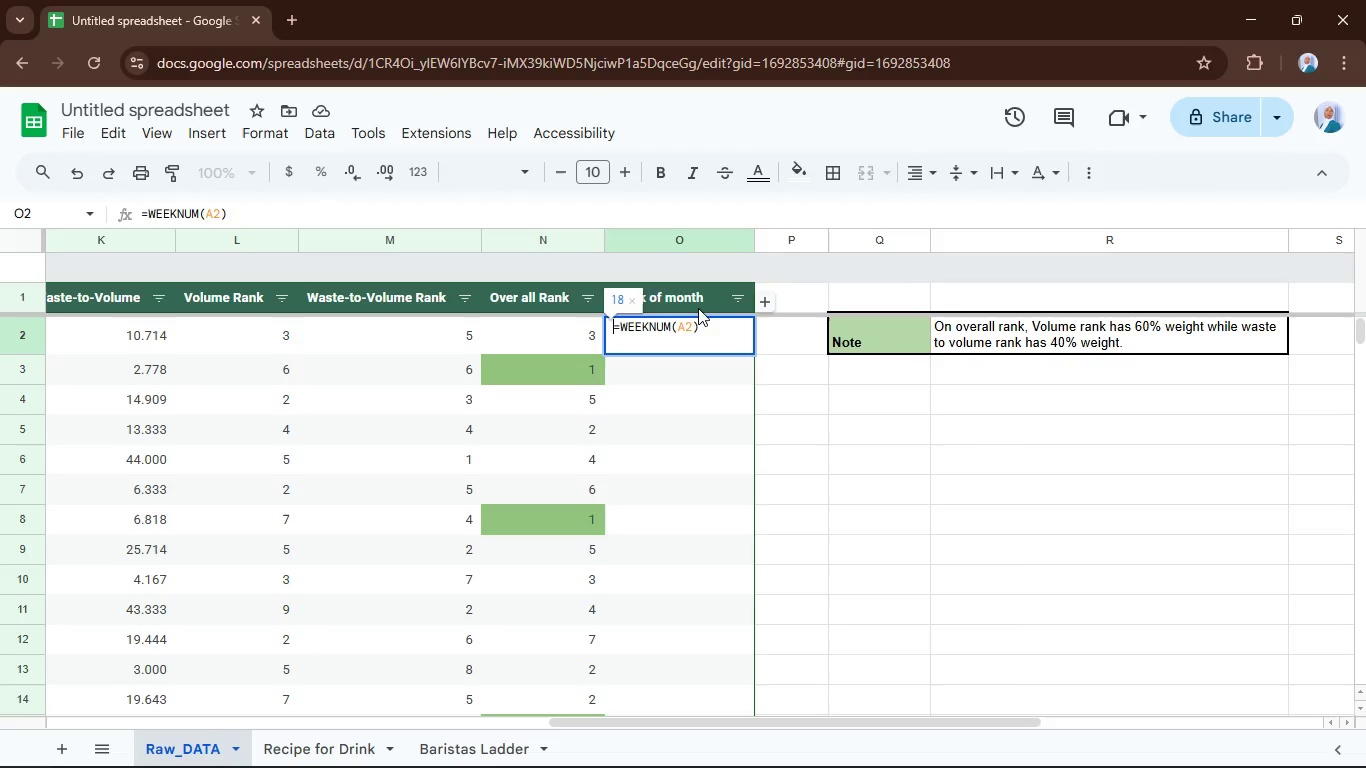 
key(ArrowRight)
 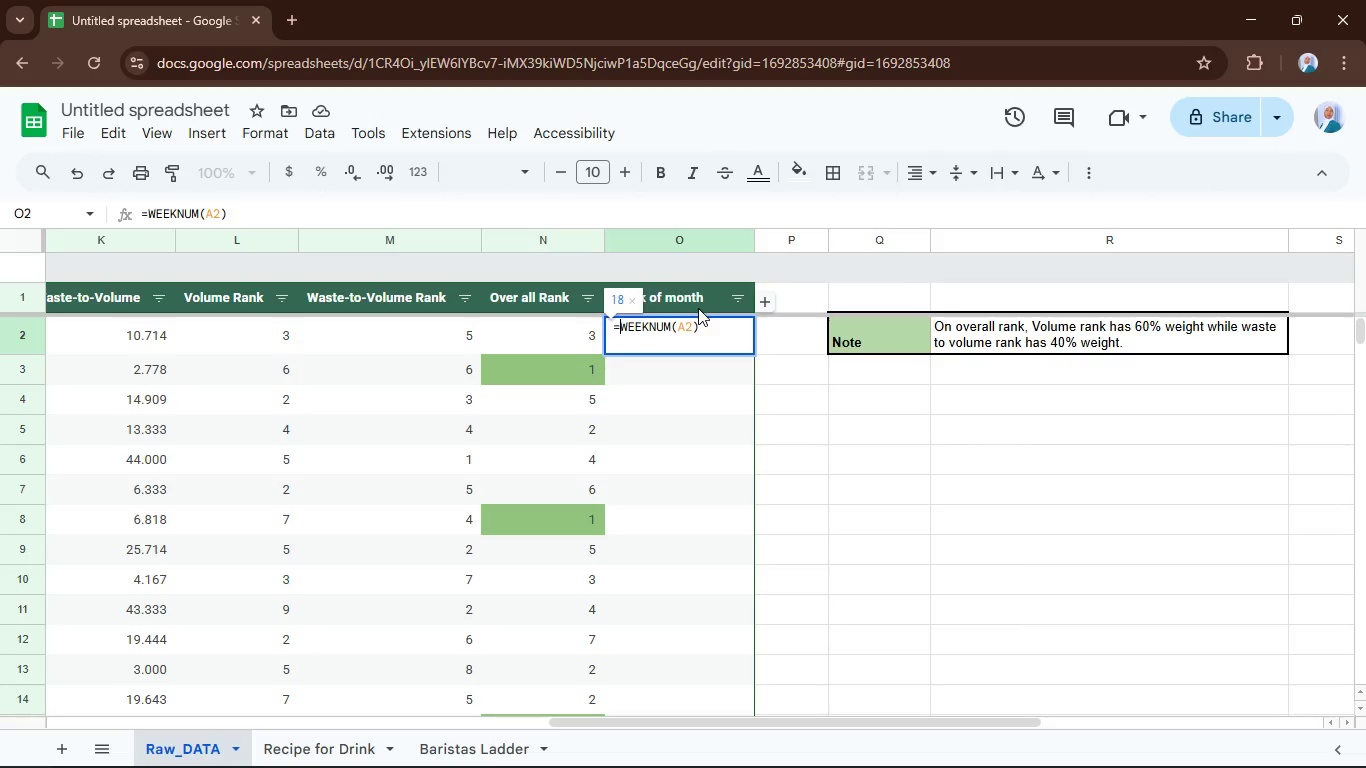 
type(YE)
key(Backspace)
type(ear(A2))
 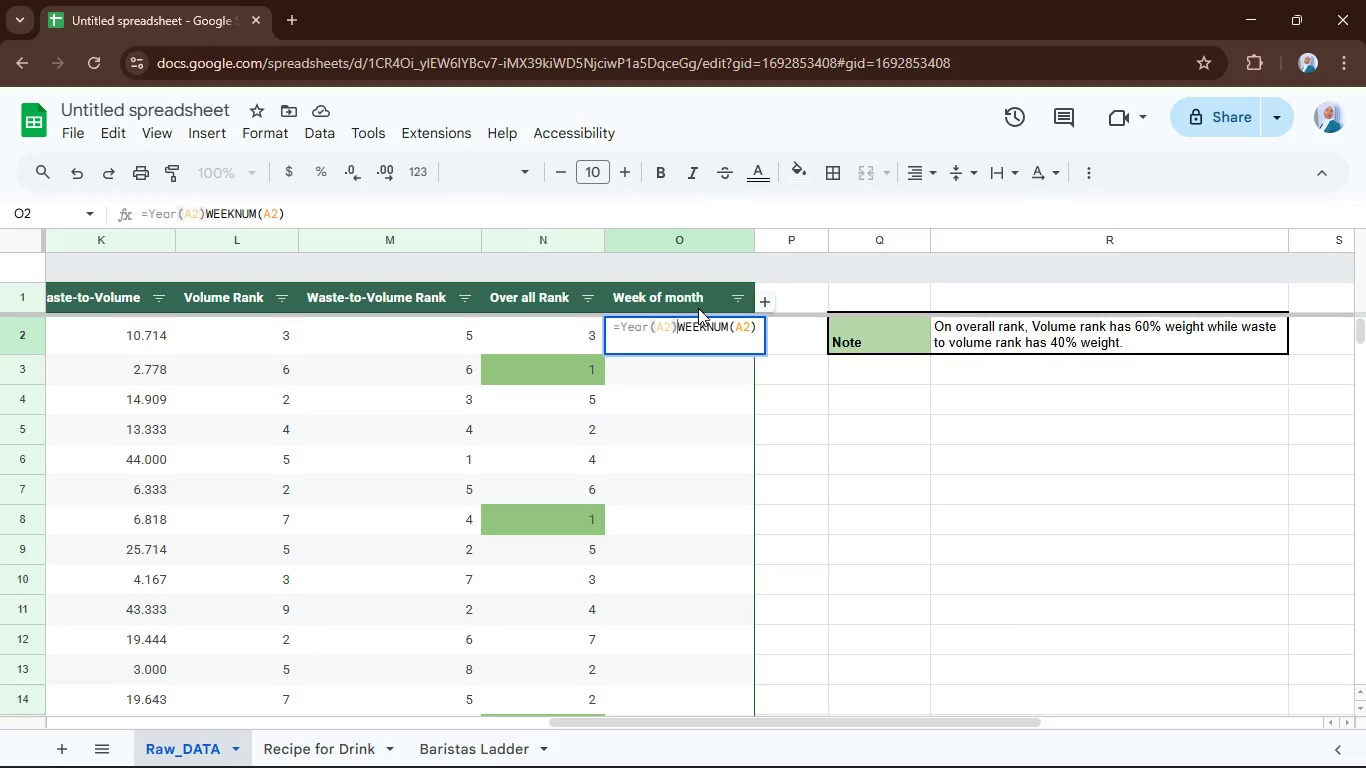 
key(Space)
 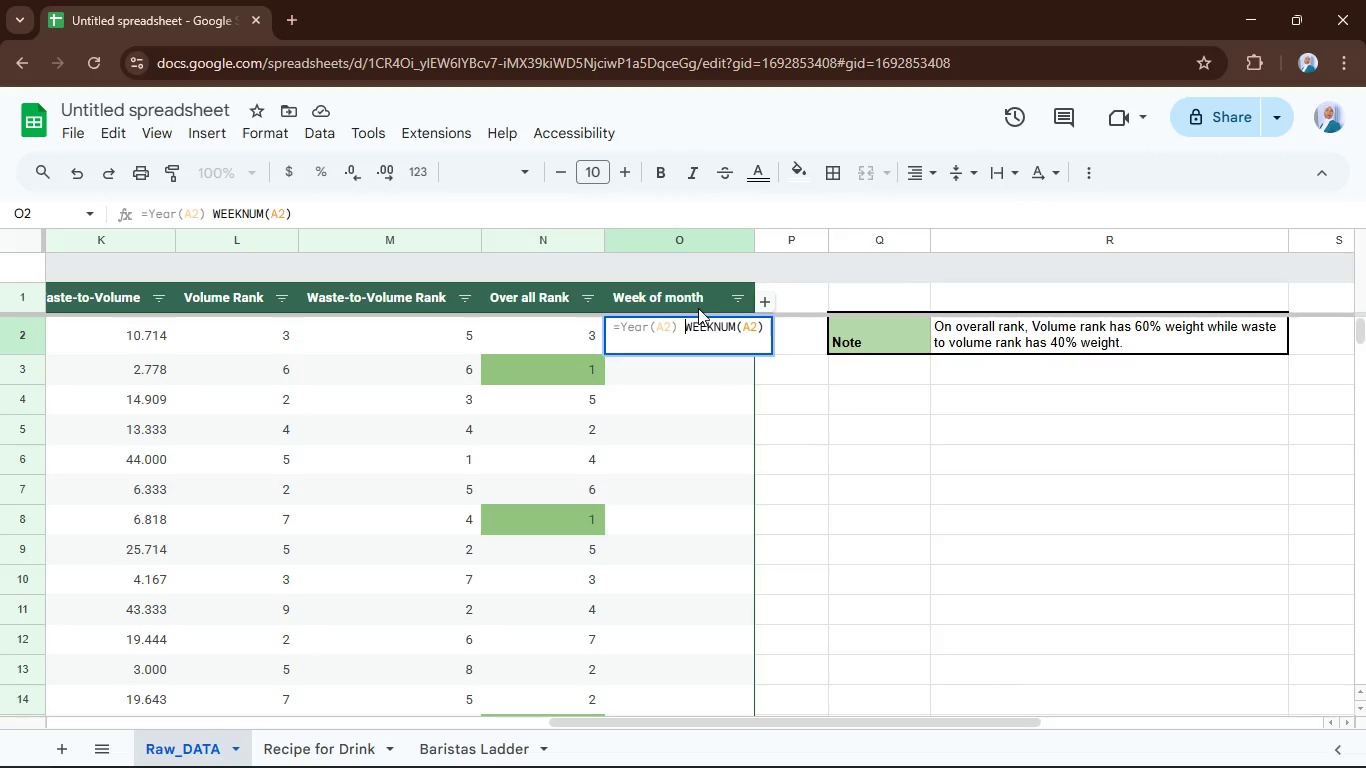 
hold_key(key=ShiftRight, duration=1.08)
 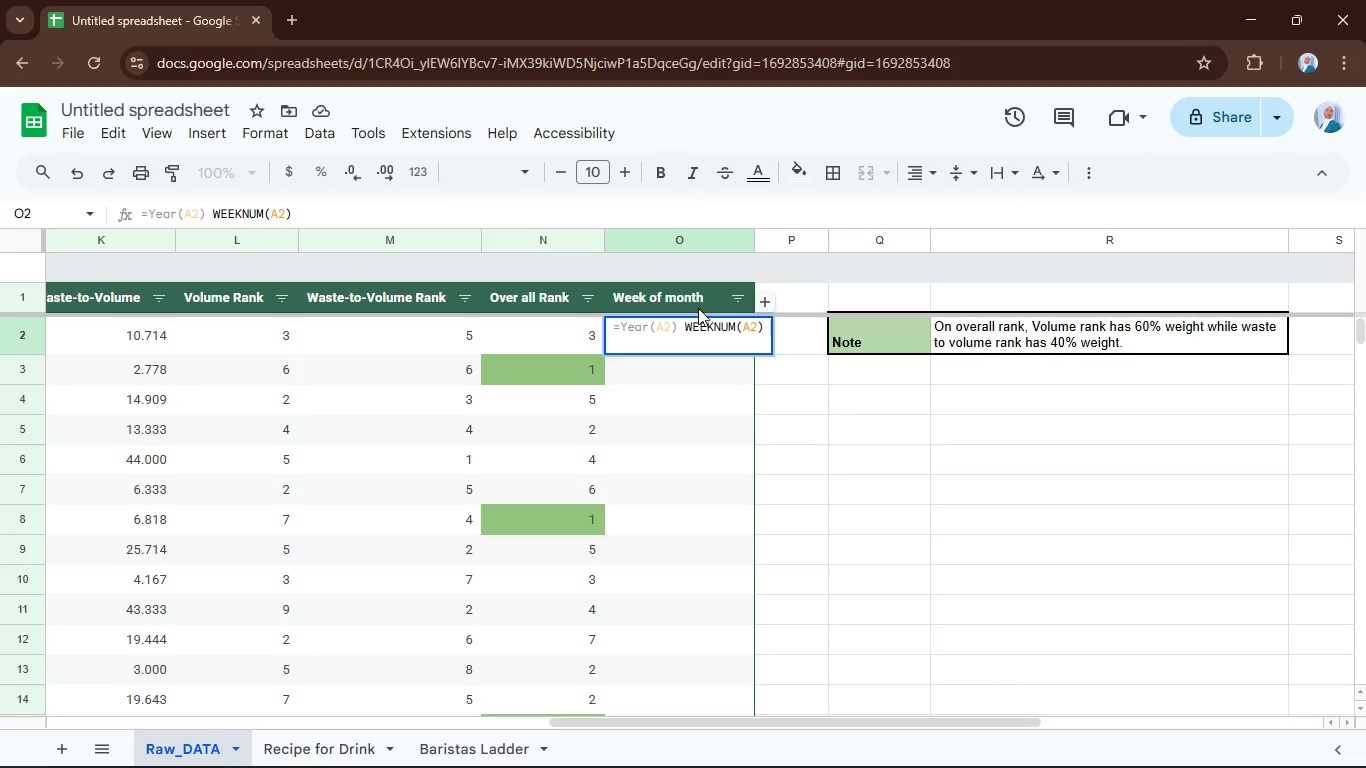 
key(Backspace)
 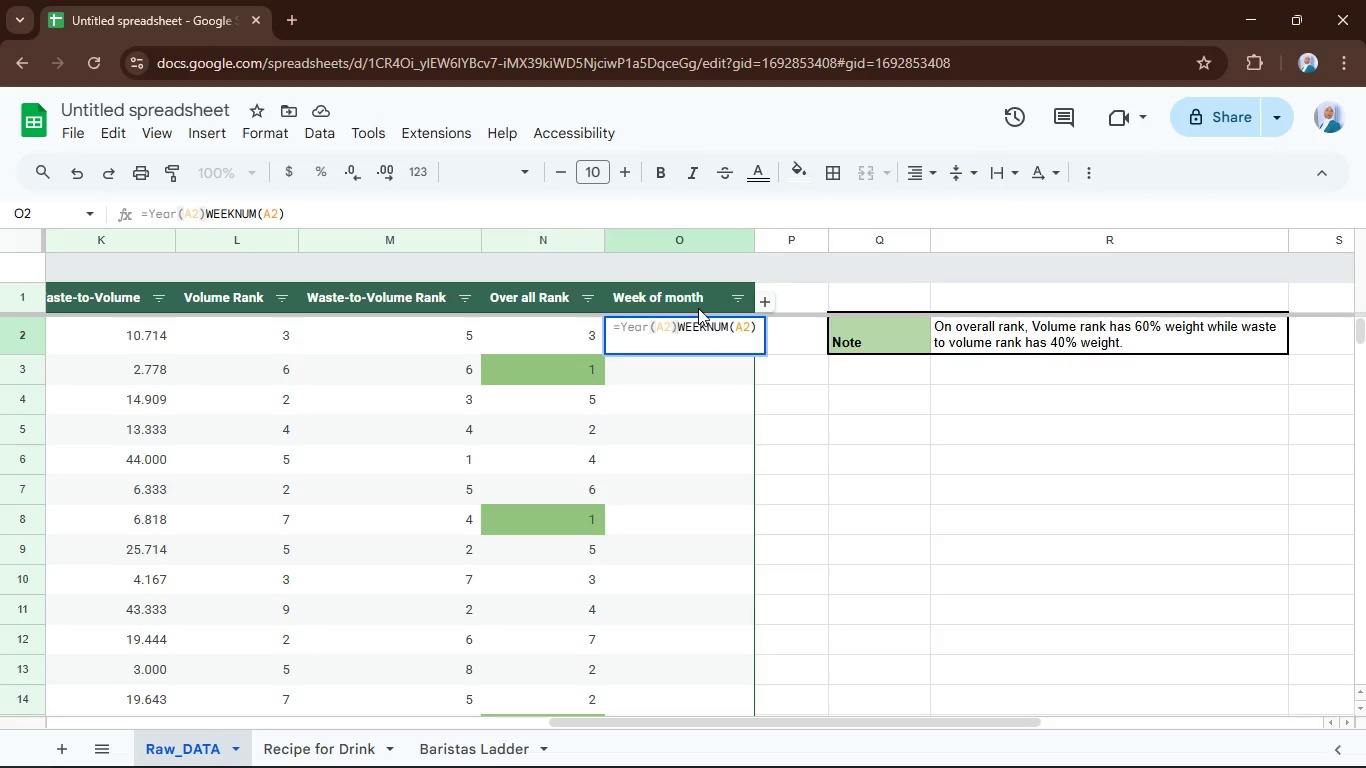 
key(Shift+7)
 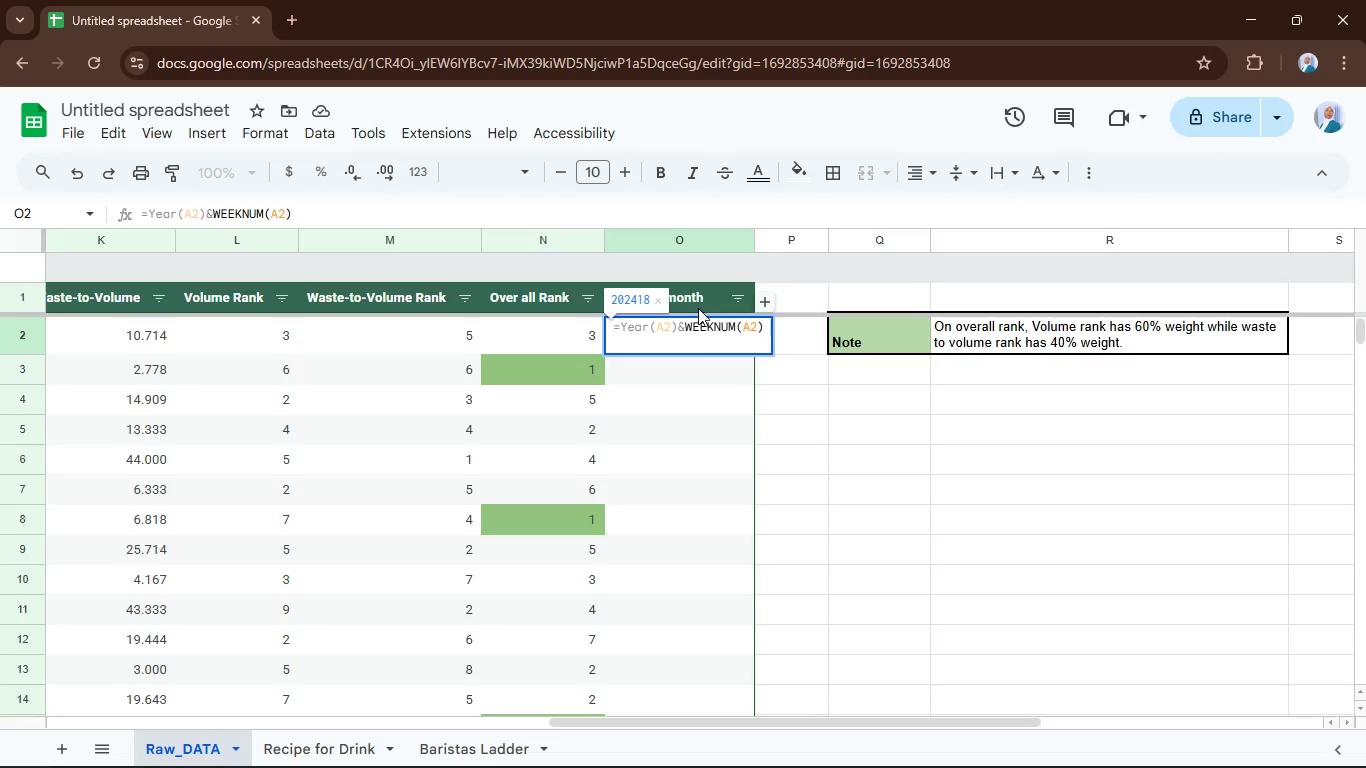 
key(Space)
 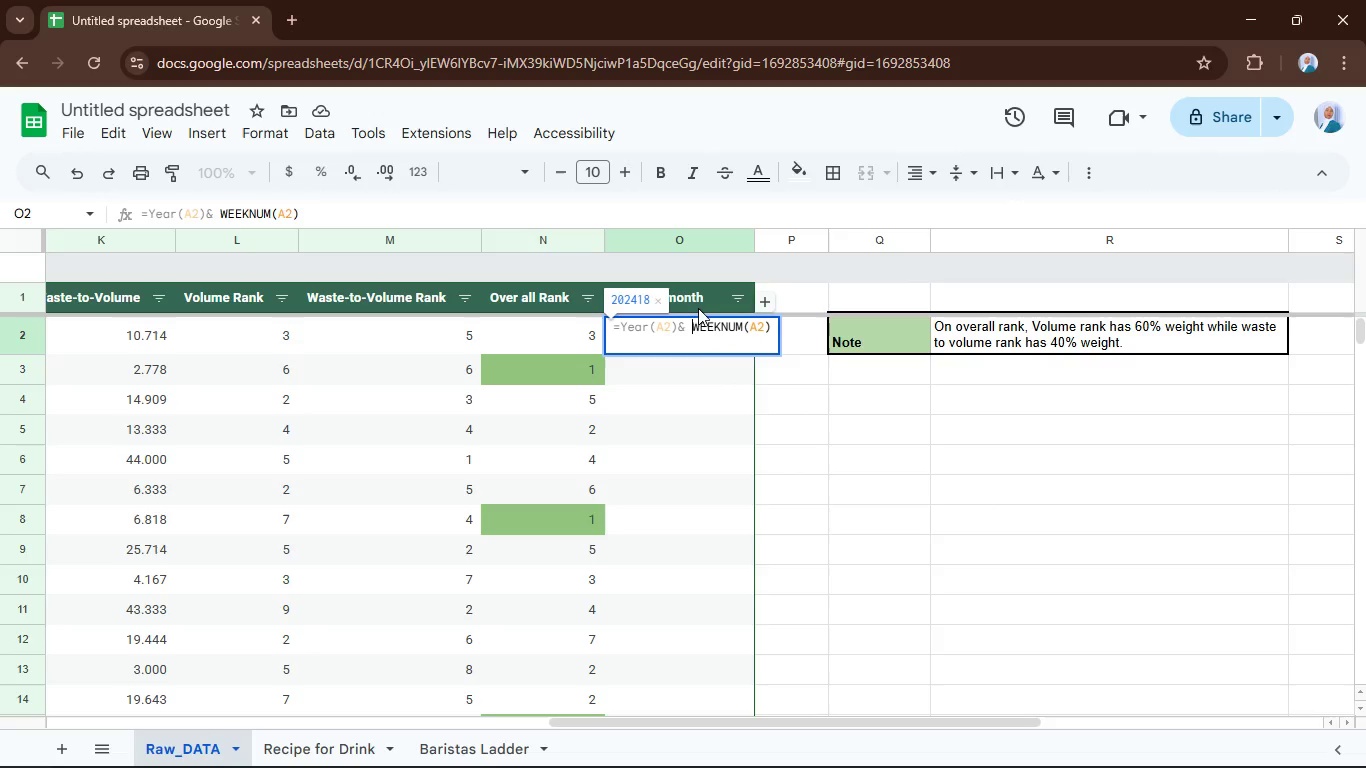 
hold_key(key=ShiftRight, duration=0.78)
 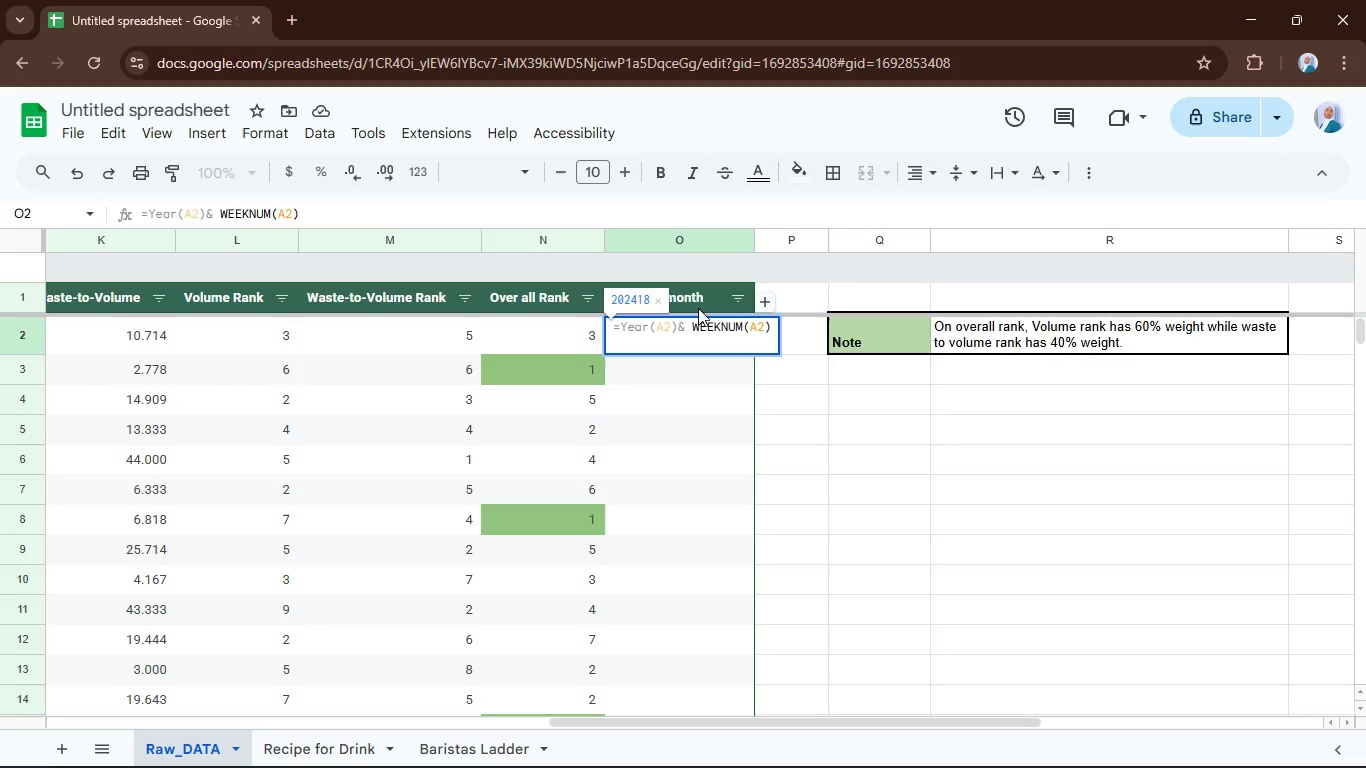 
key(Shift+Quote)
 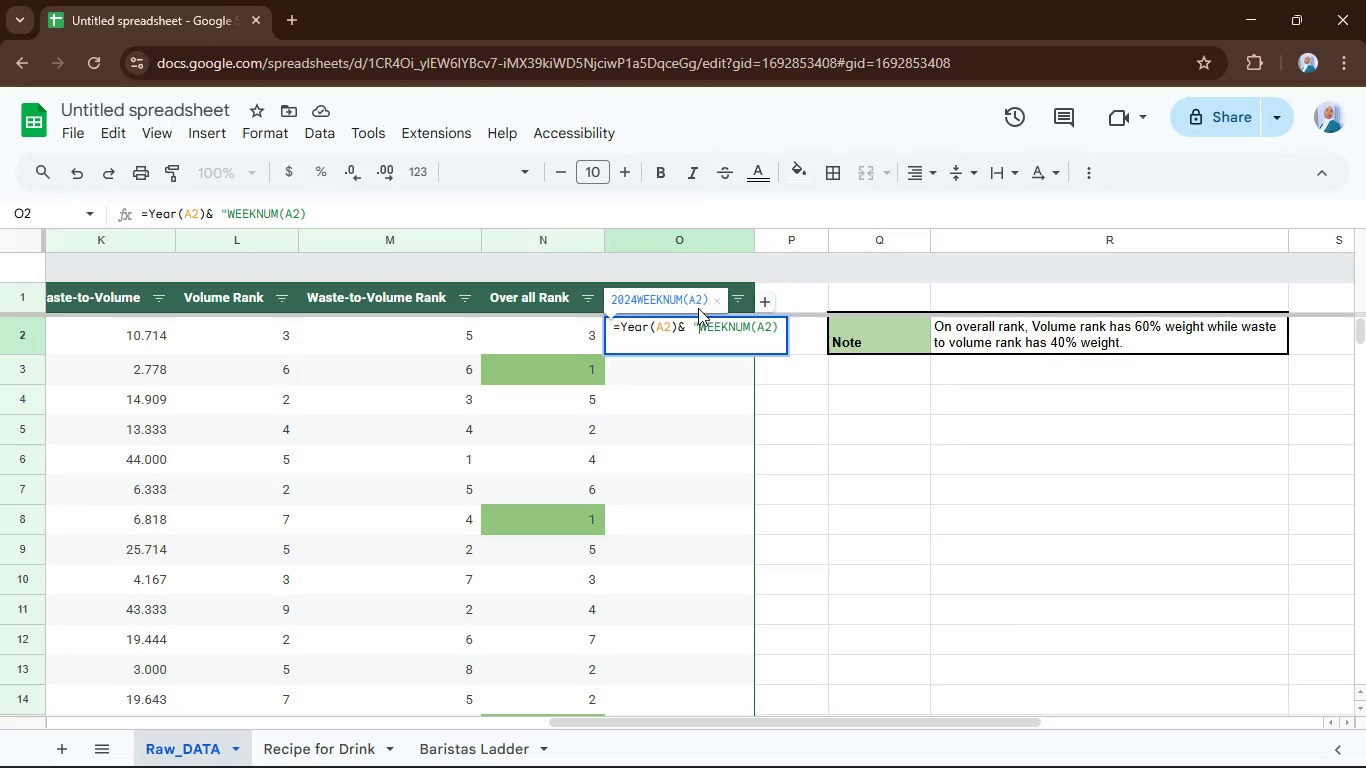 
key(Shift+Quote)
 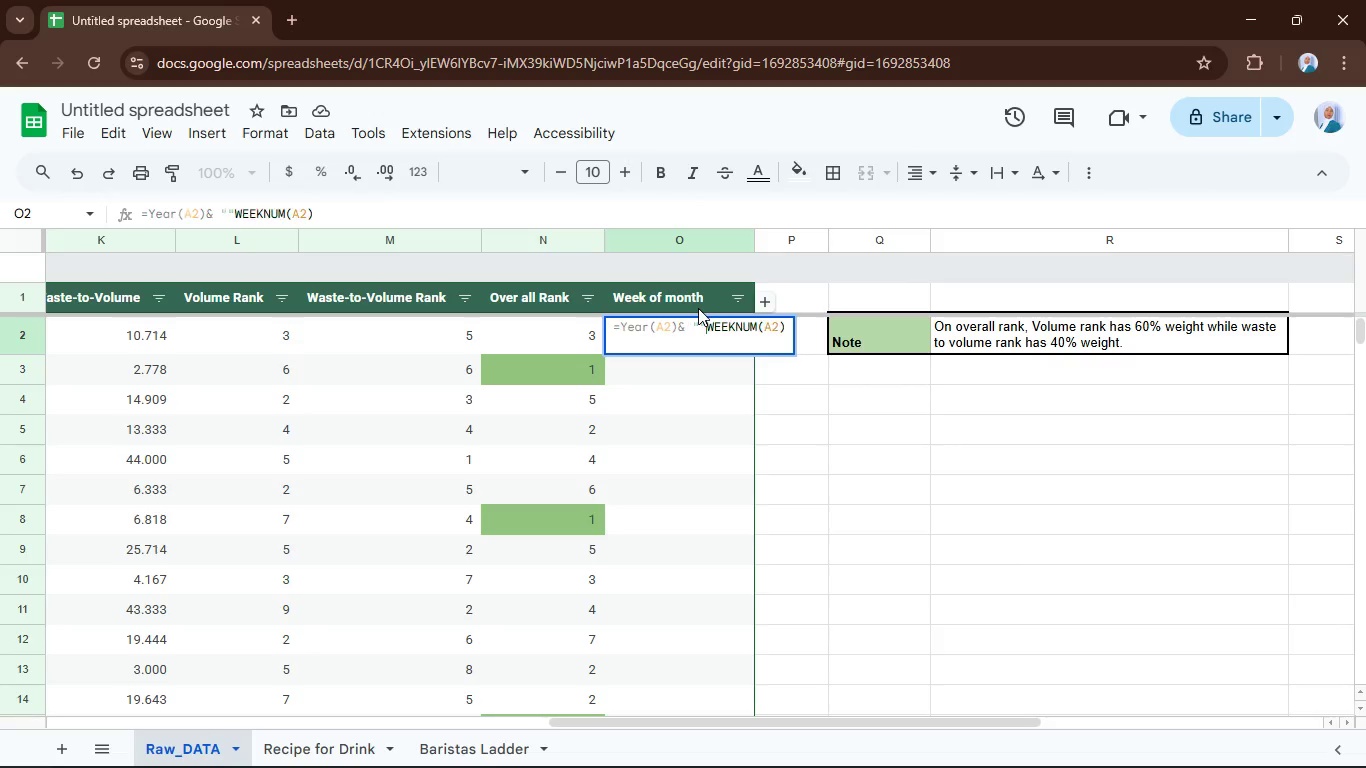 
key(ArrowLeft)
 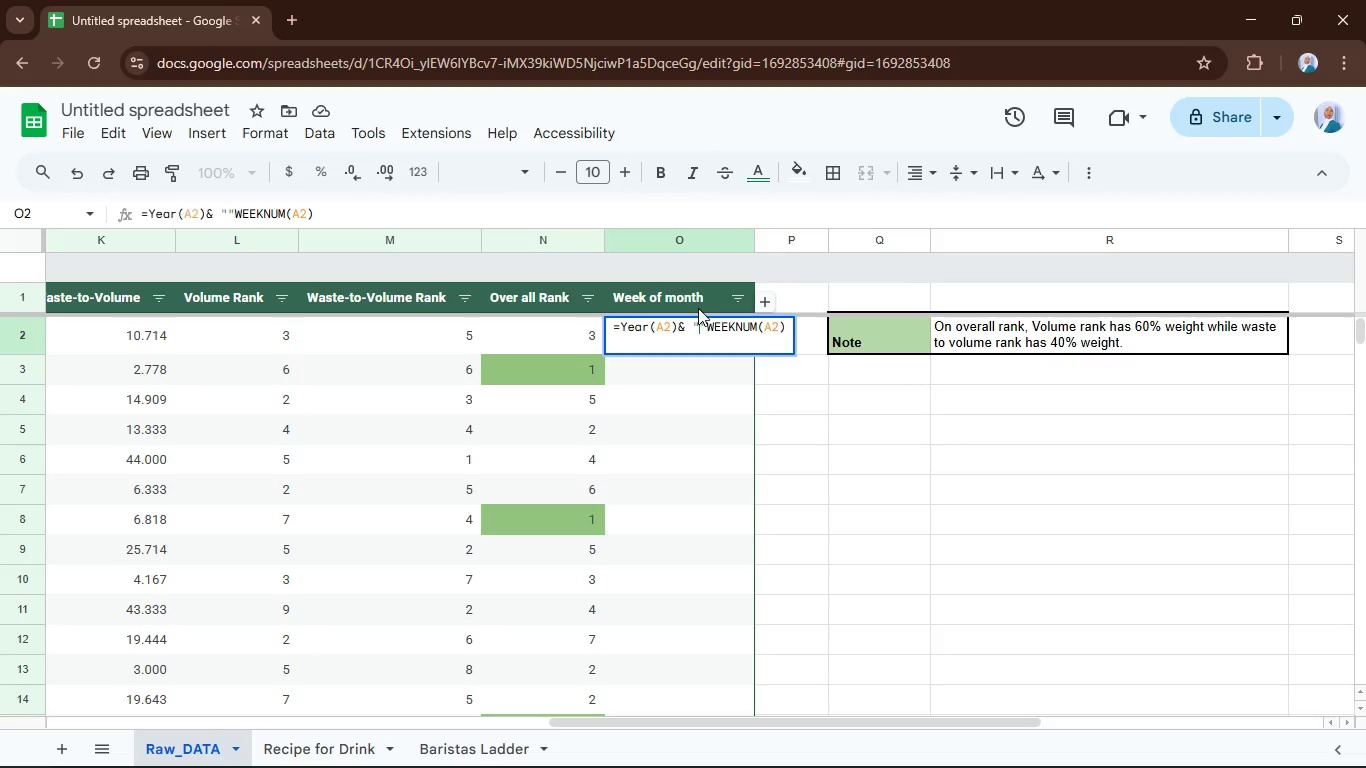 
type(Weel)
key(Backspace)
type(k)
 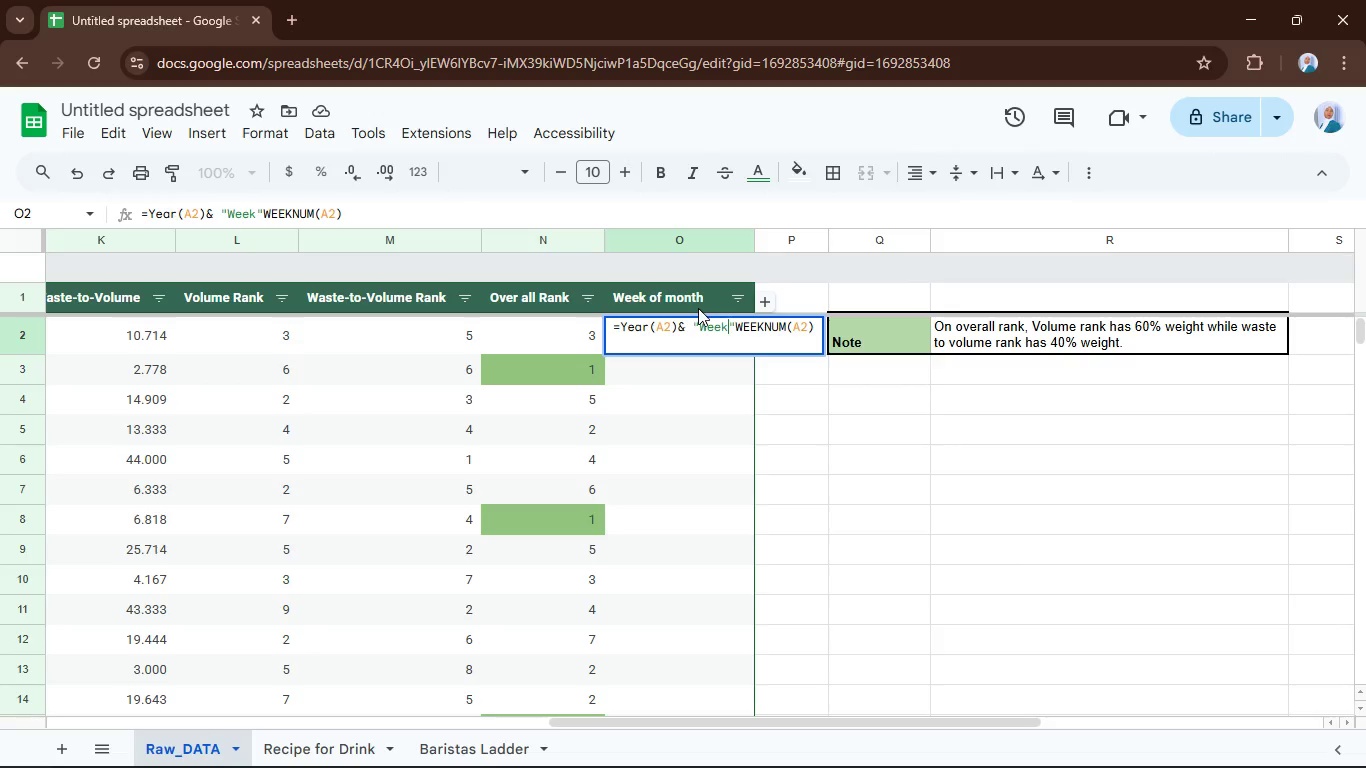 
key(ArrowRight)
 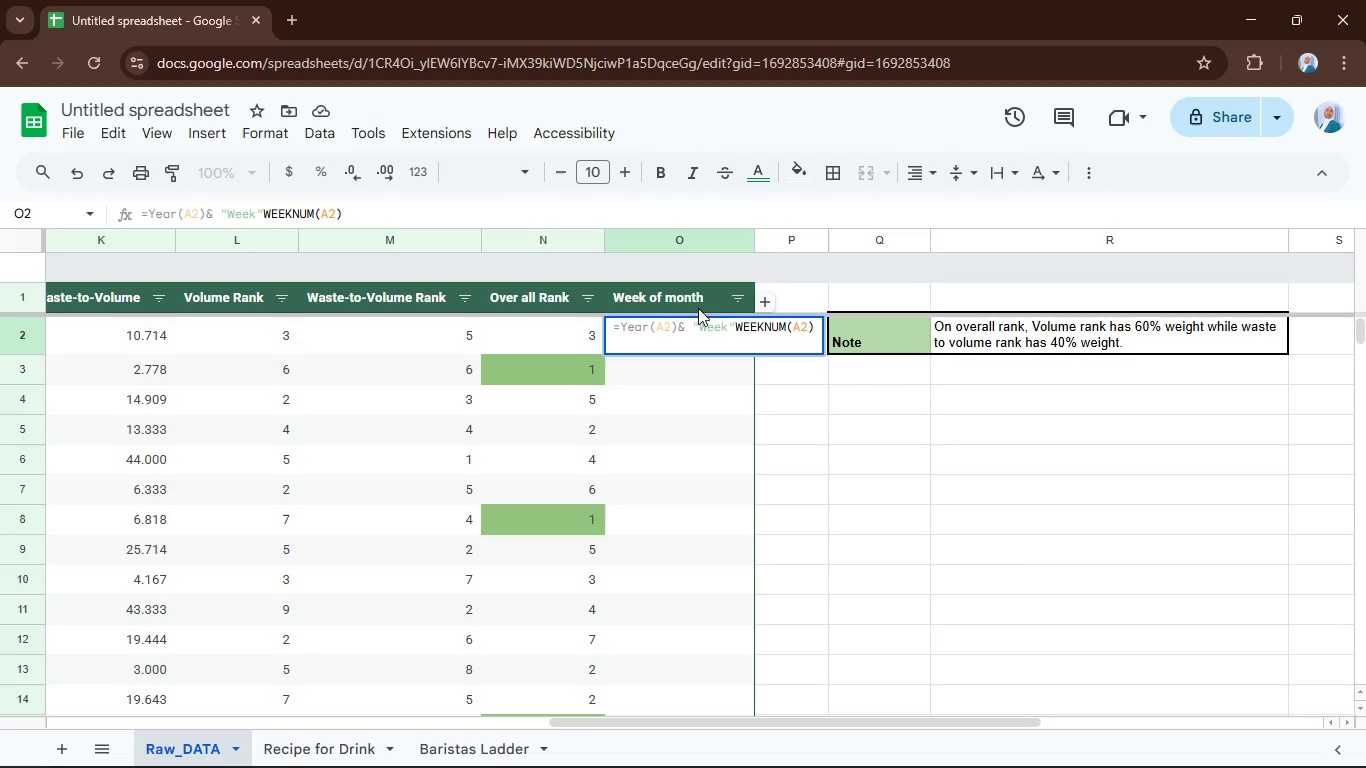 
key(Shift+7)
 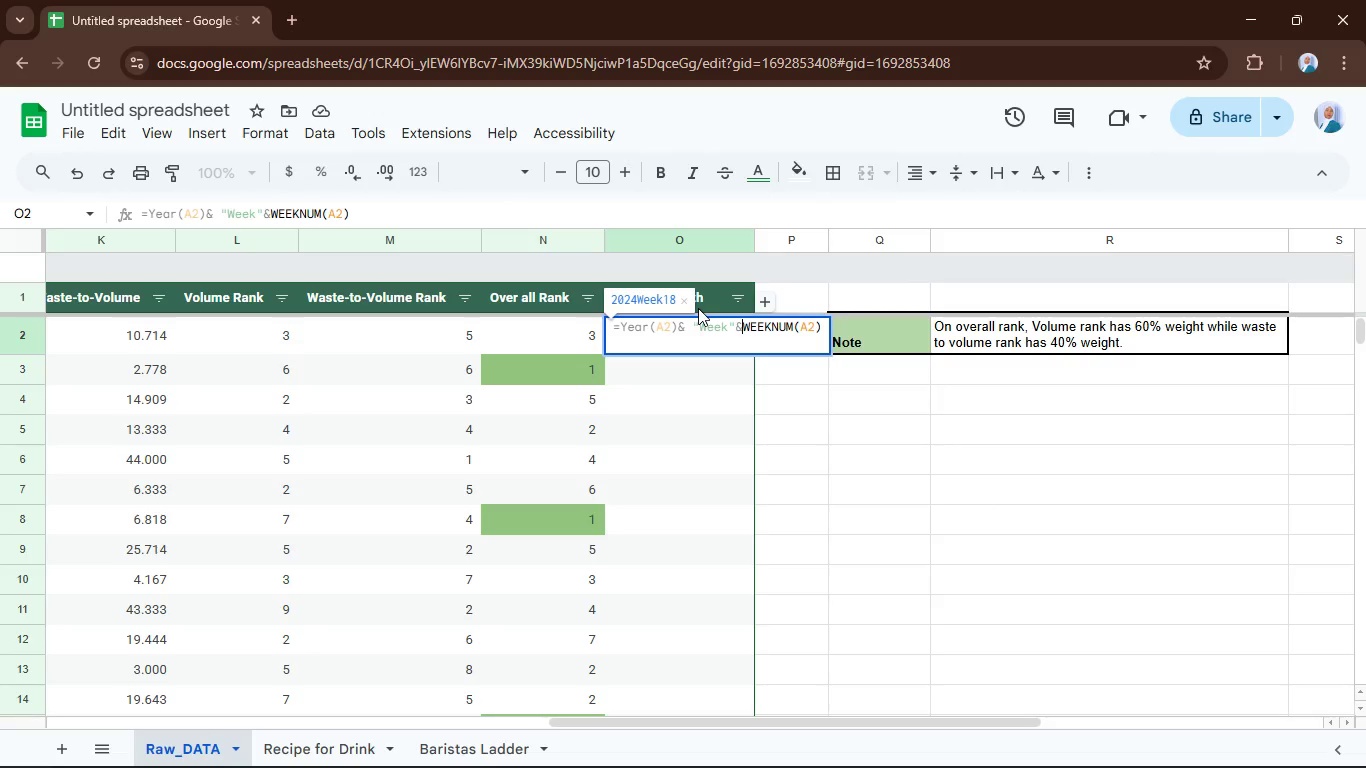 
key(Space)
 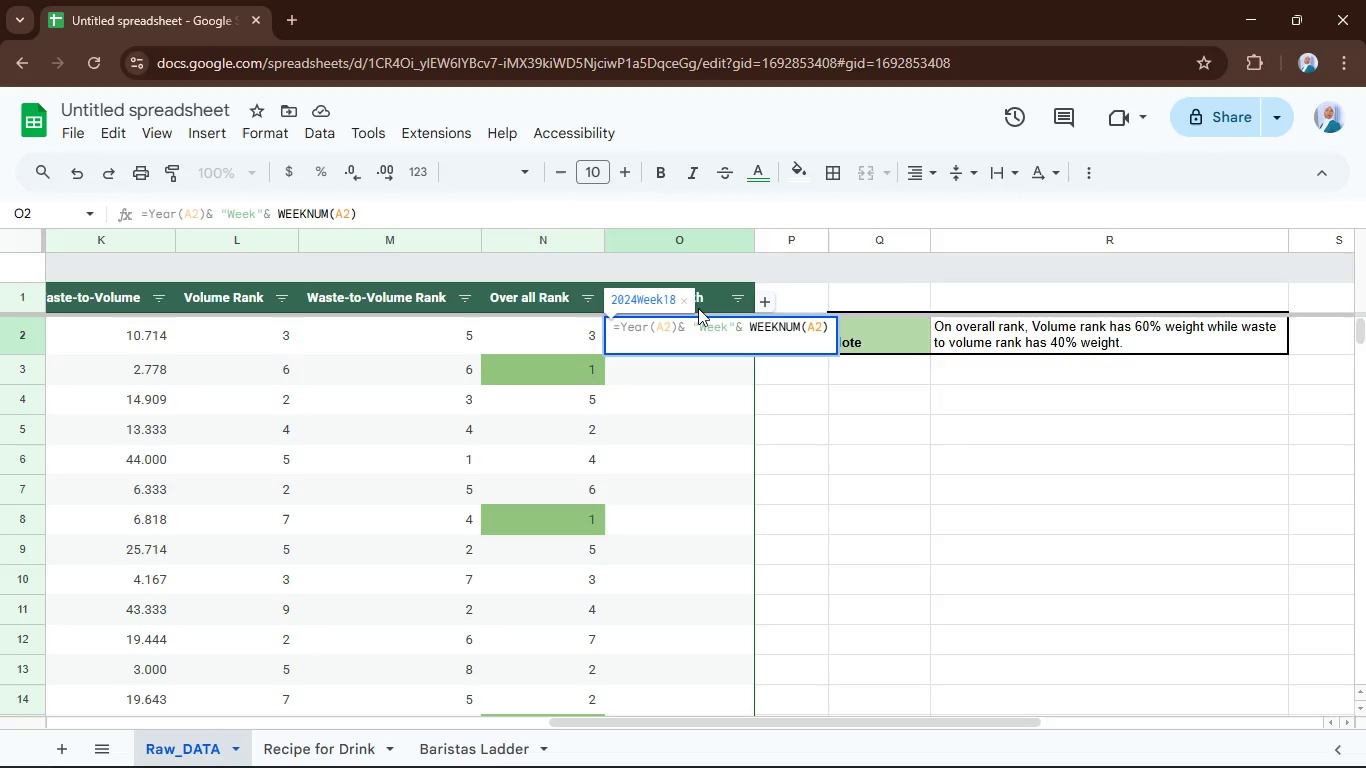 
key(Backspace)
 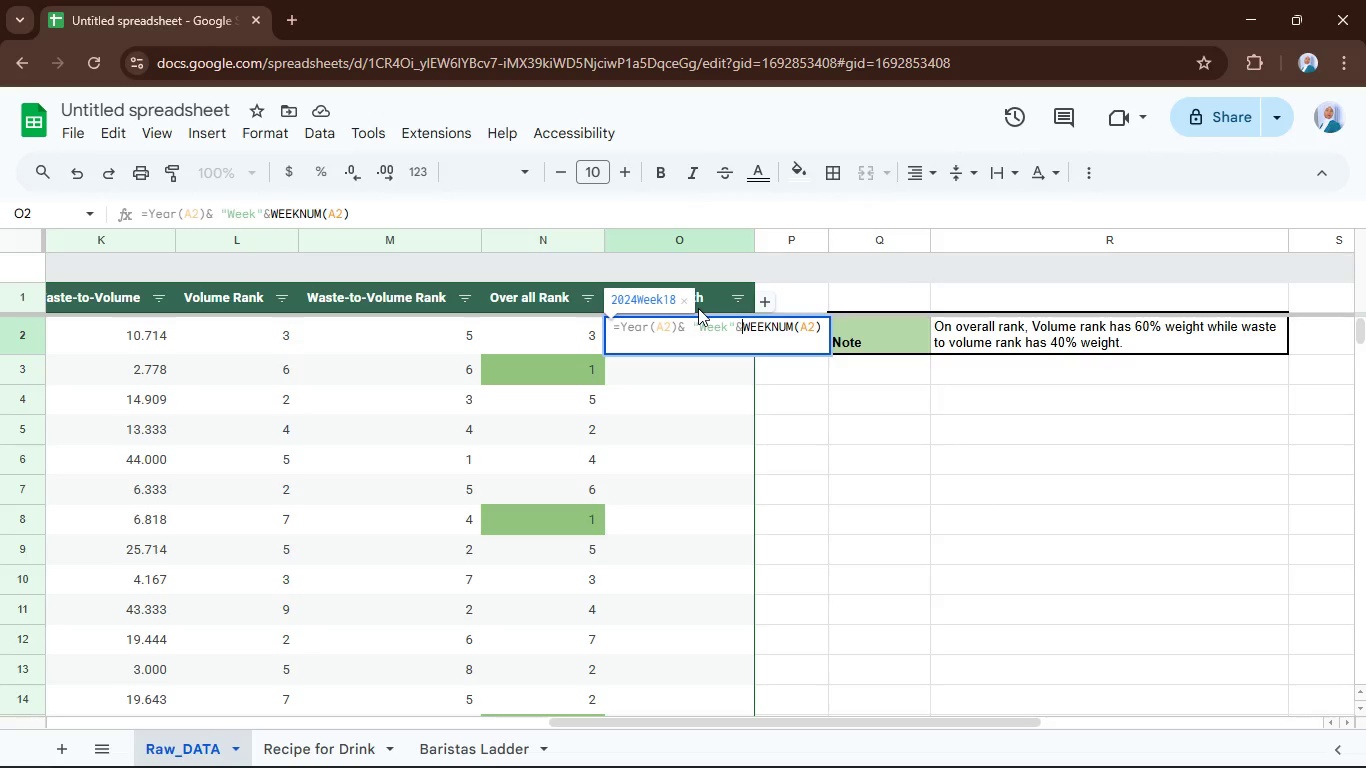 
key(ArrowLeft)
 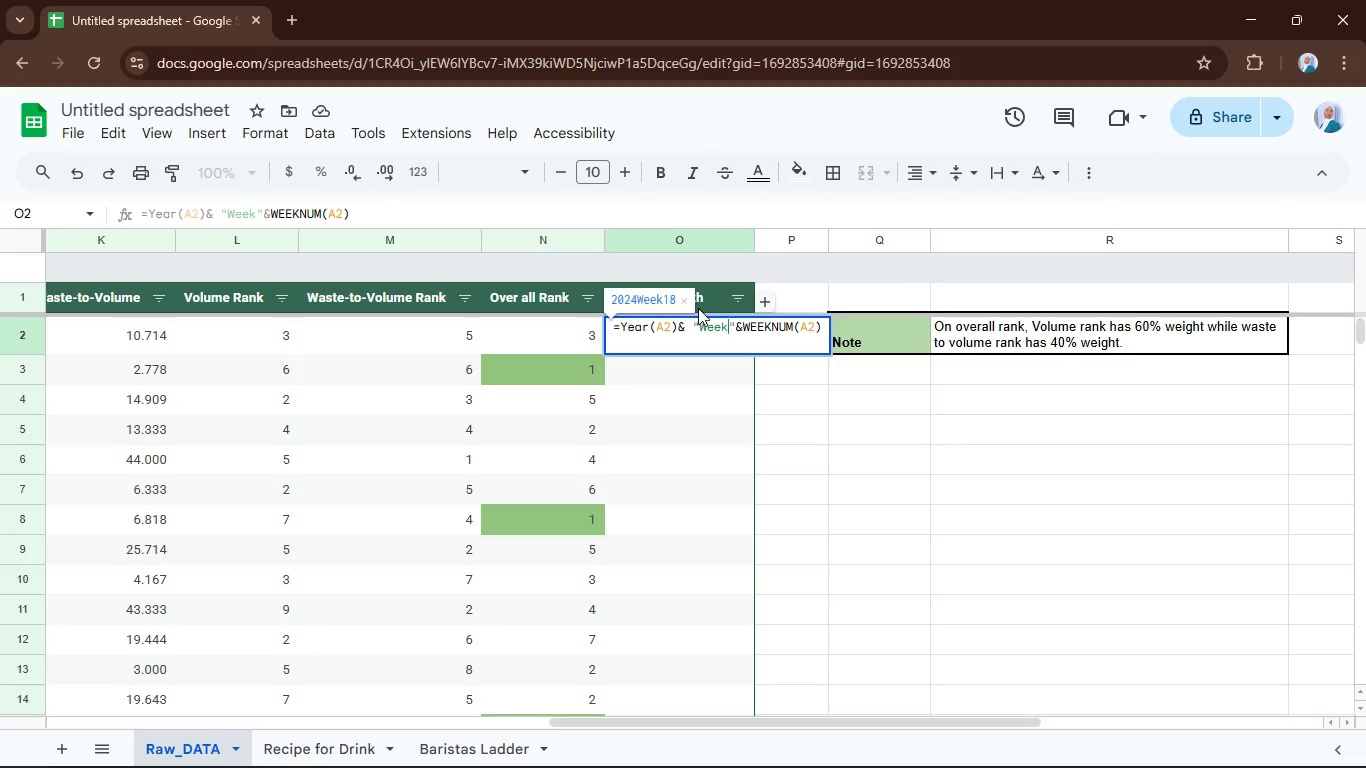 
key(ArrowLeft)
 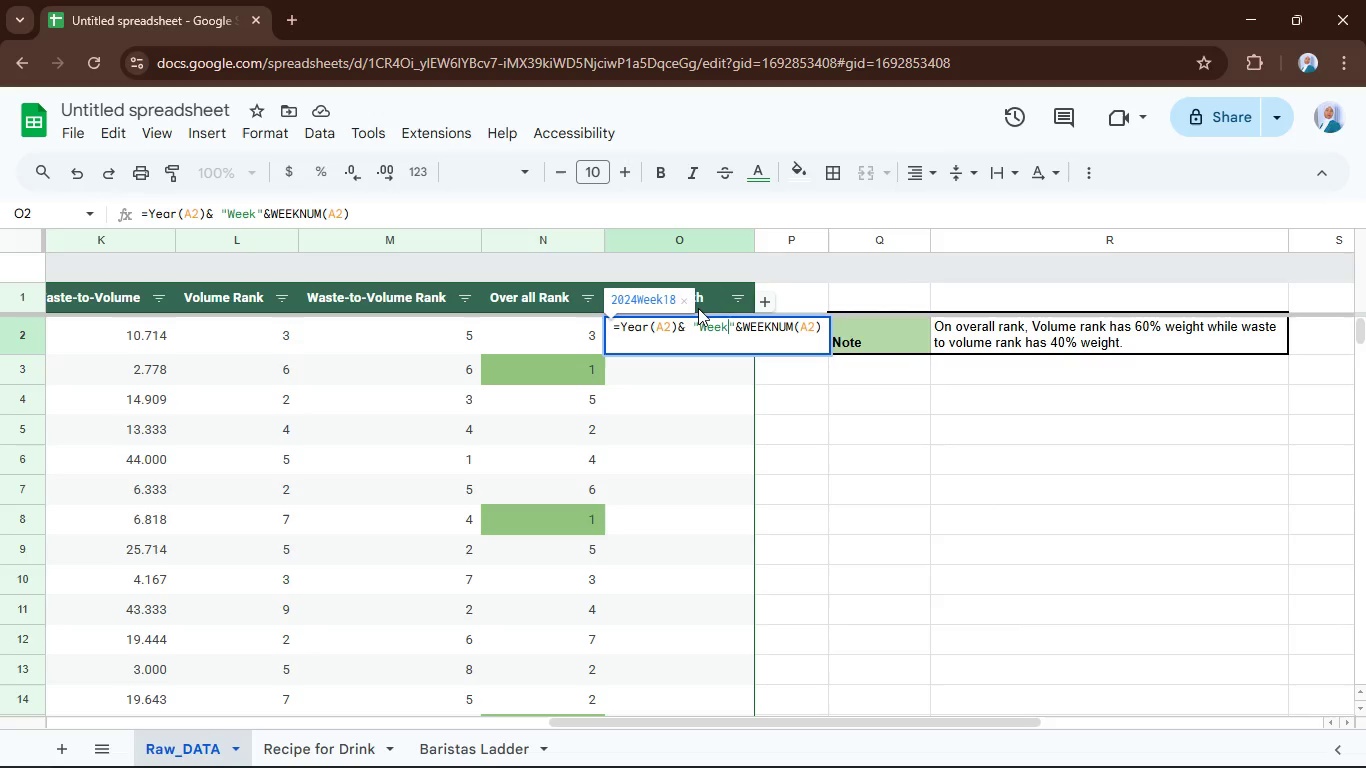 
key(Minus)
 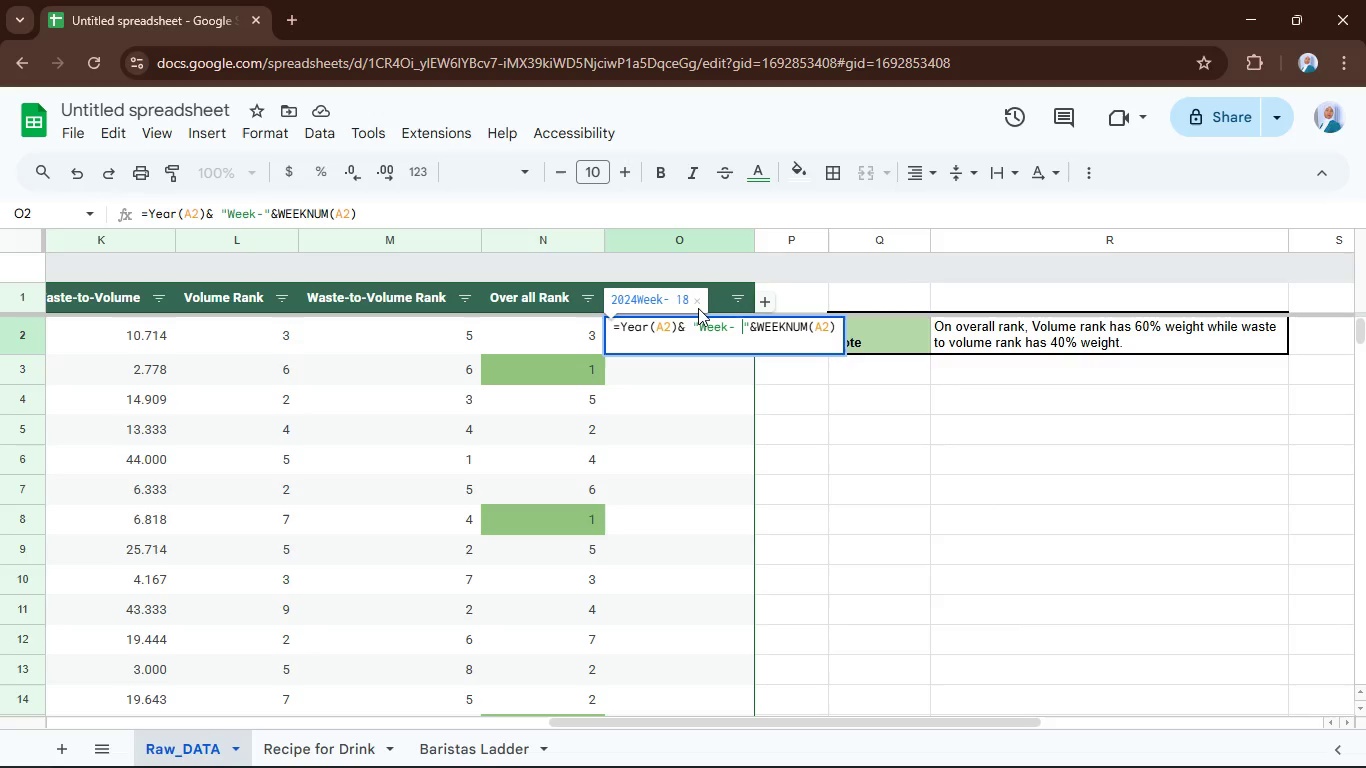 
key(Space)
 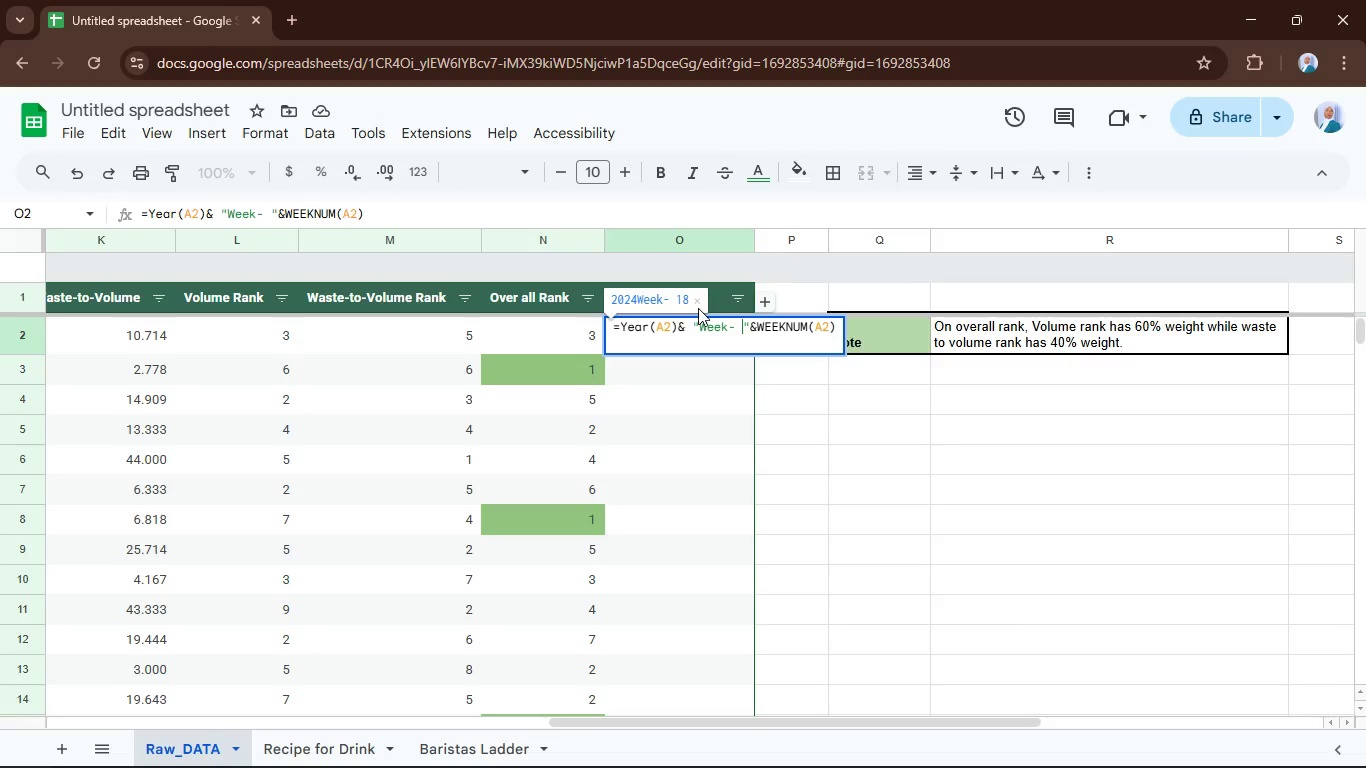 
key(Backspace)
 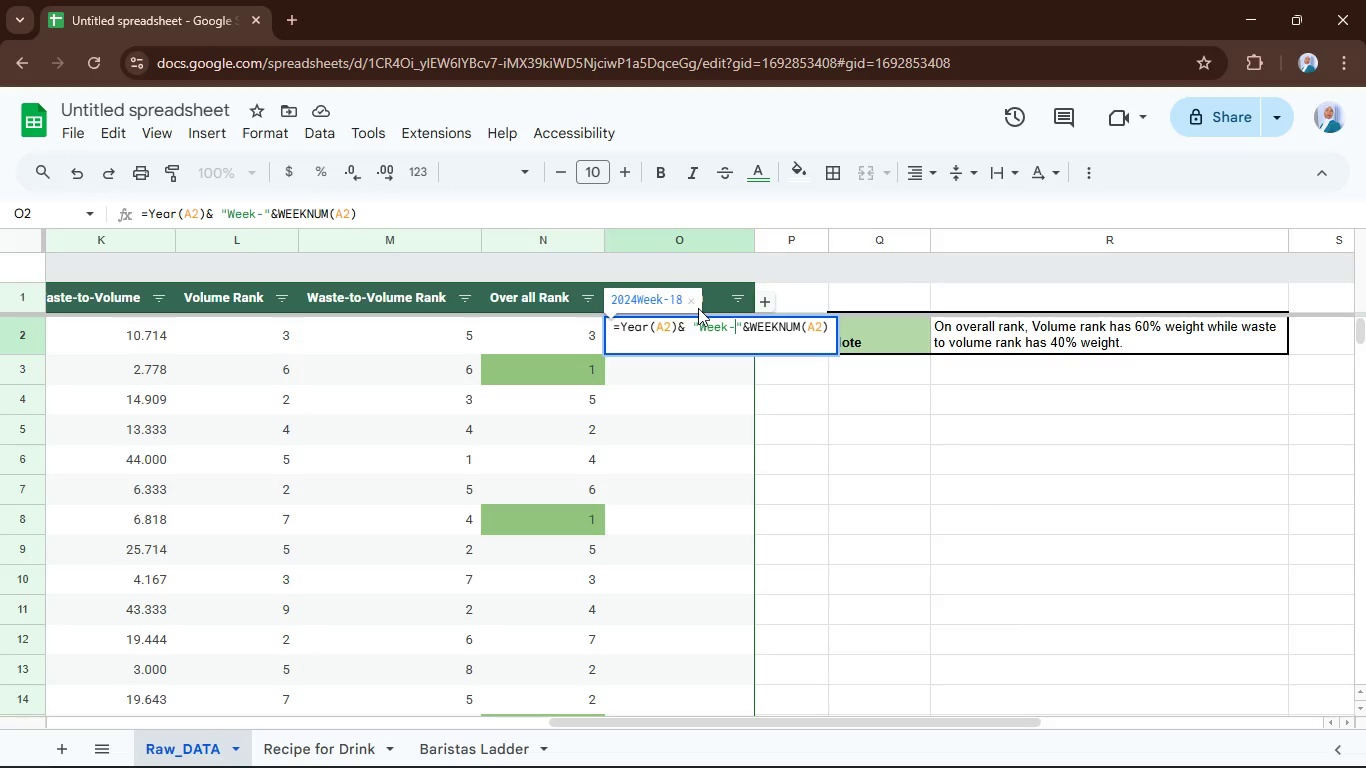 
hold_key(key=ArrowLeft, duration=0.66)
 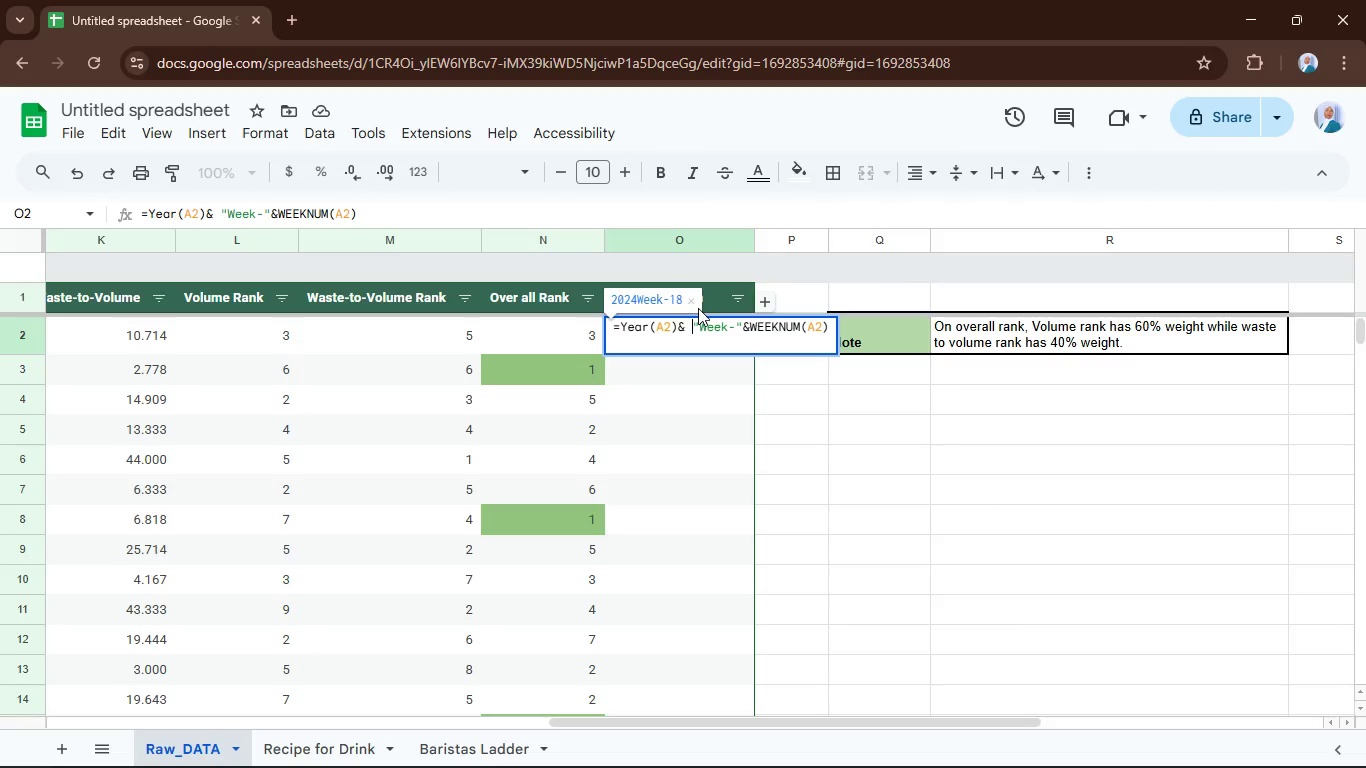 
key(ArrowRight)
 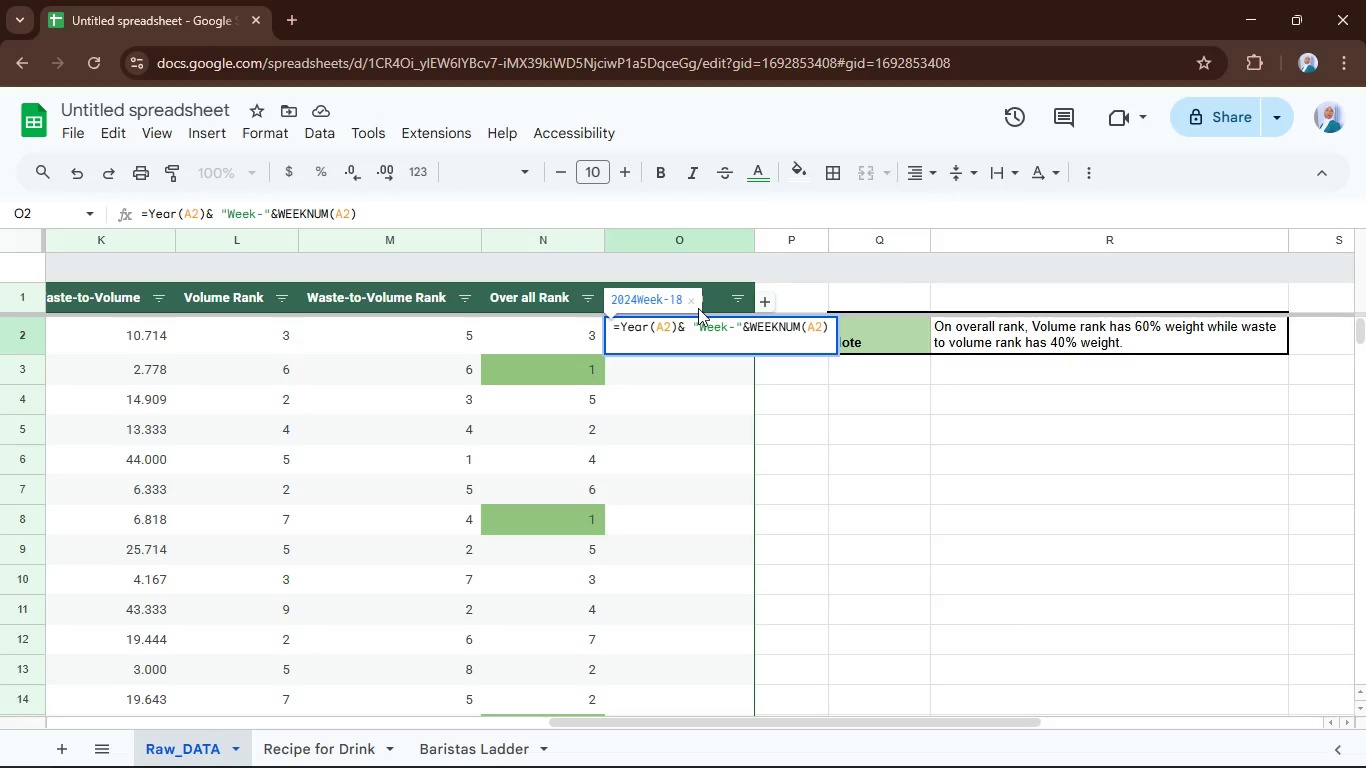 
key(Space)
 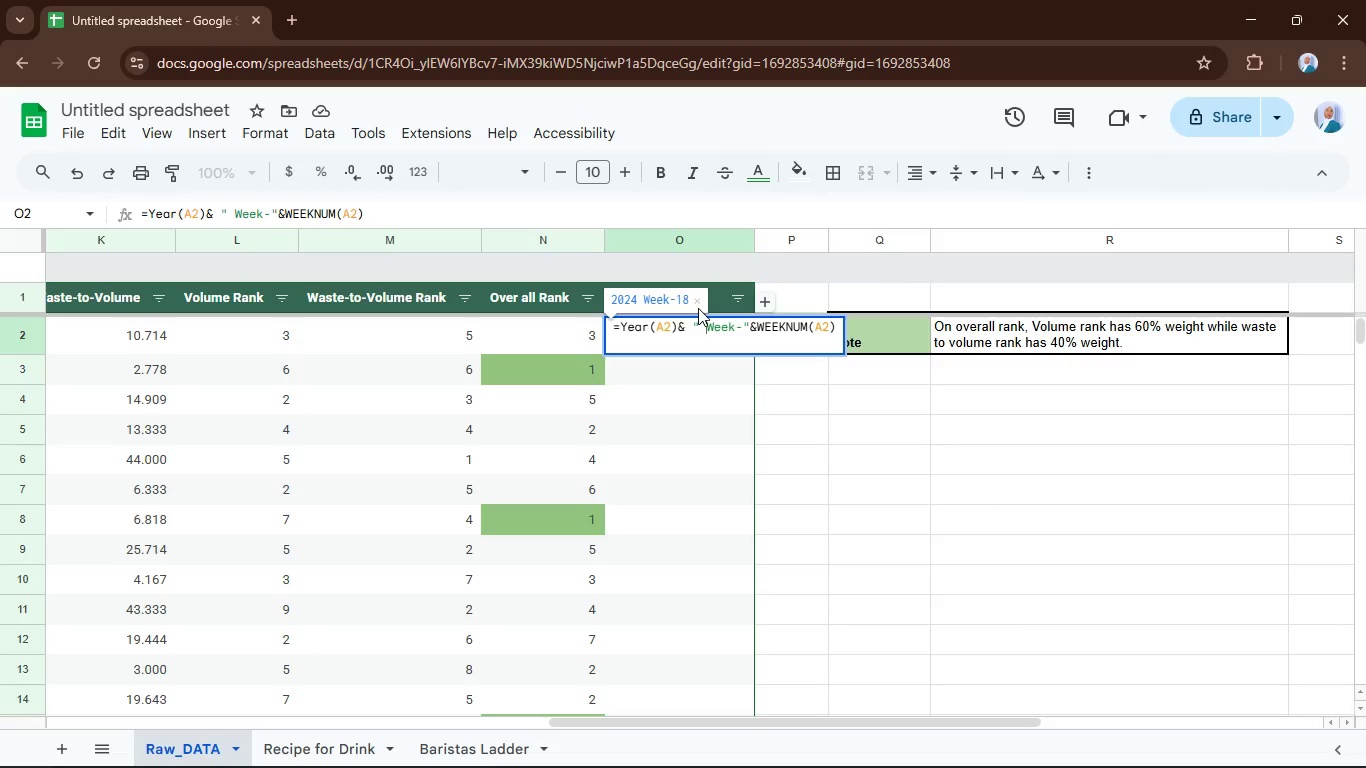 
key(Enter)
 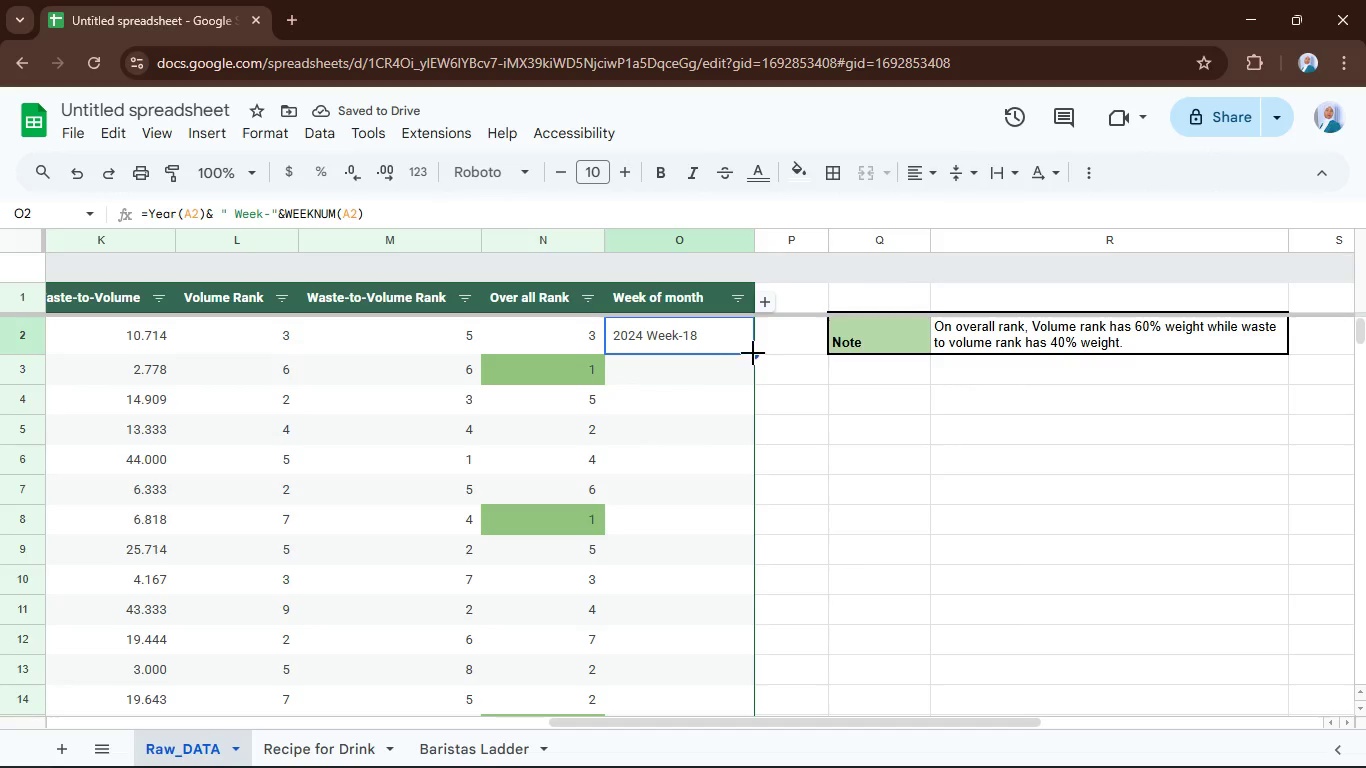 
wait(5.05)
 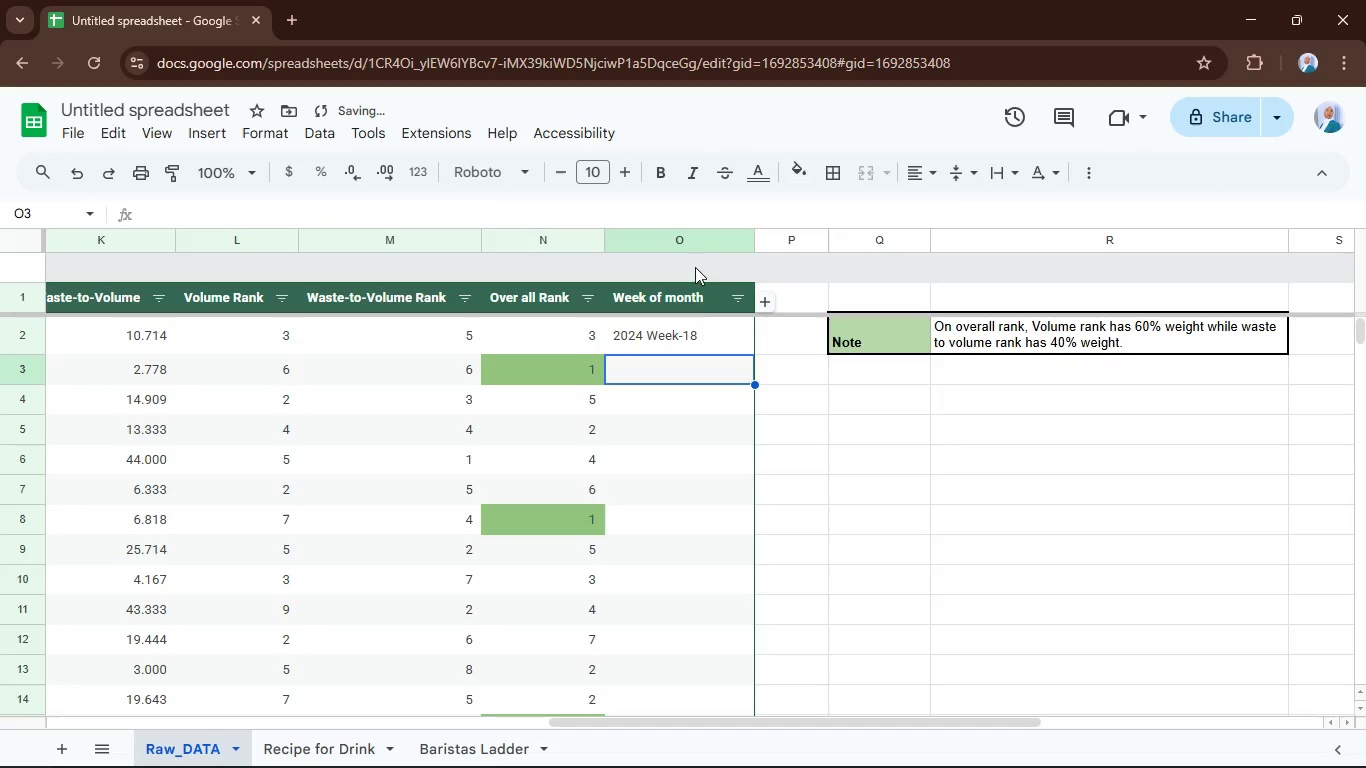 
left_click_drag(start_coordinate=[756, 355], to_coordinate=[742, 650])
 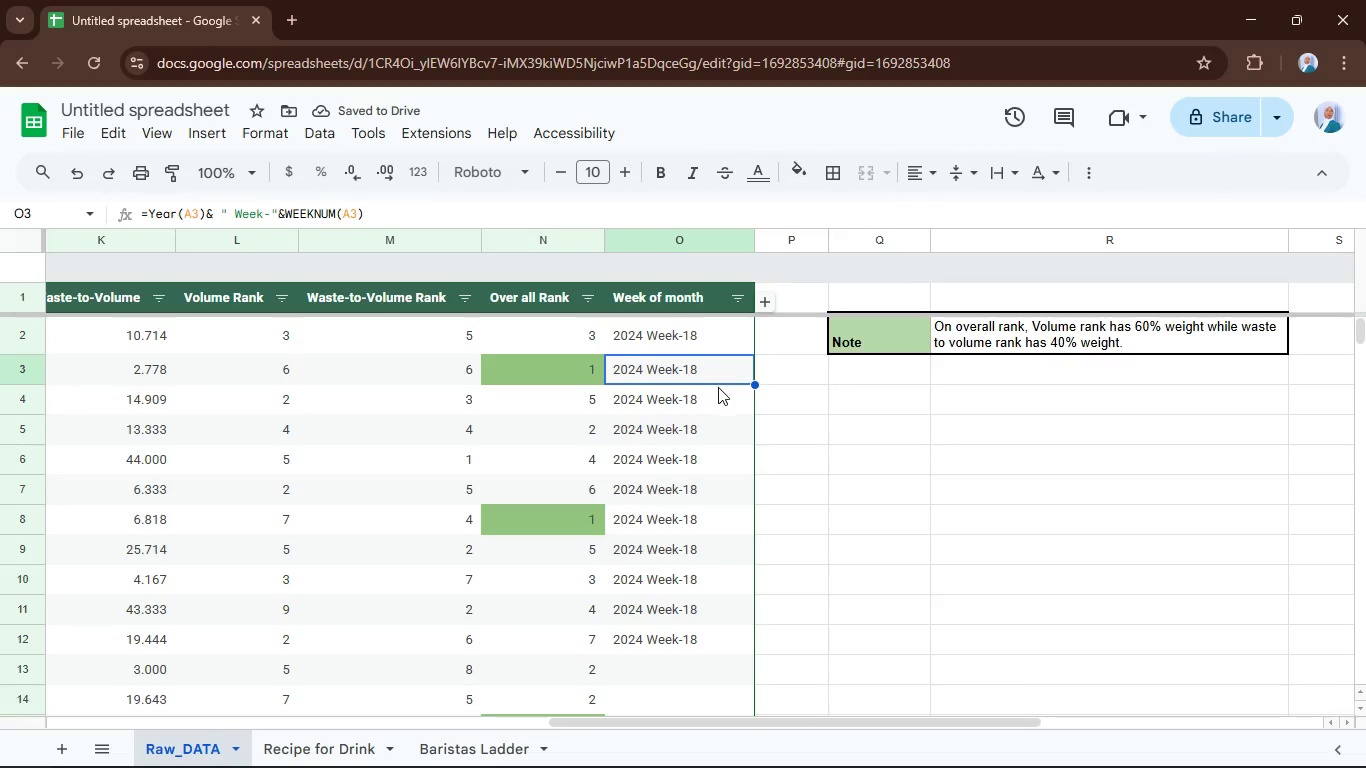 
double_click([719, 452])
 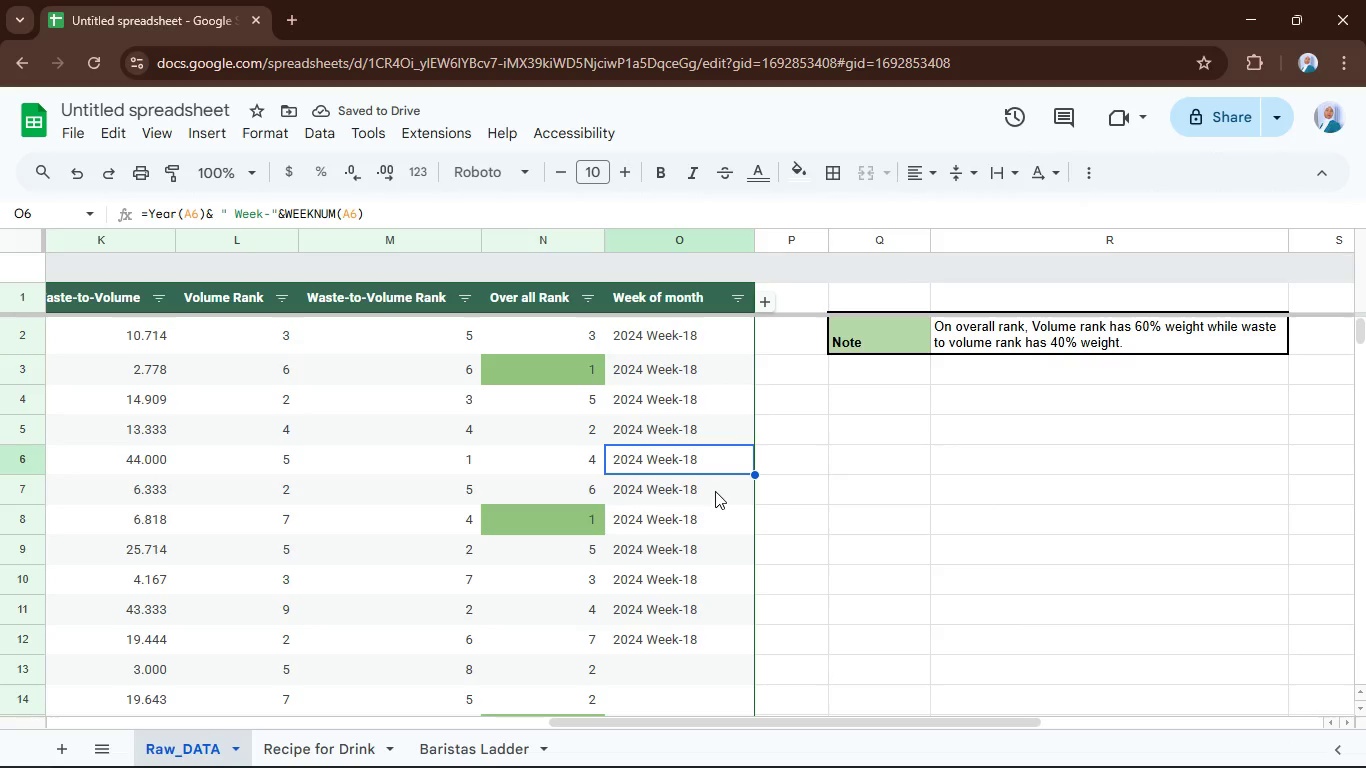 
scroll: coordinate [709, 478], scroll_direction: up, amount: 5.0
 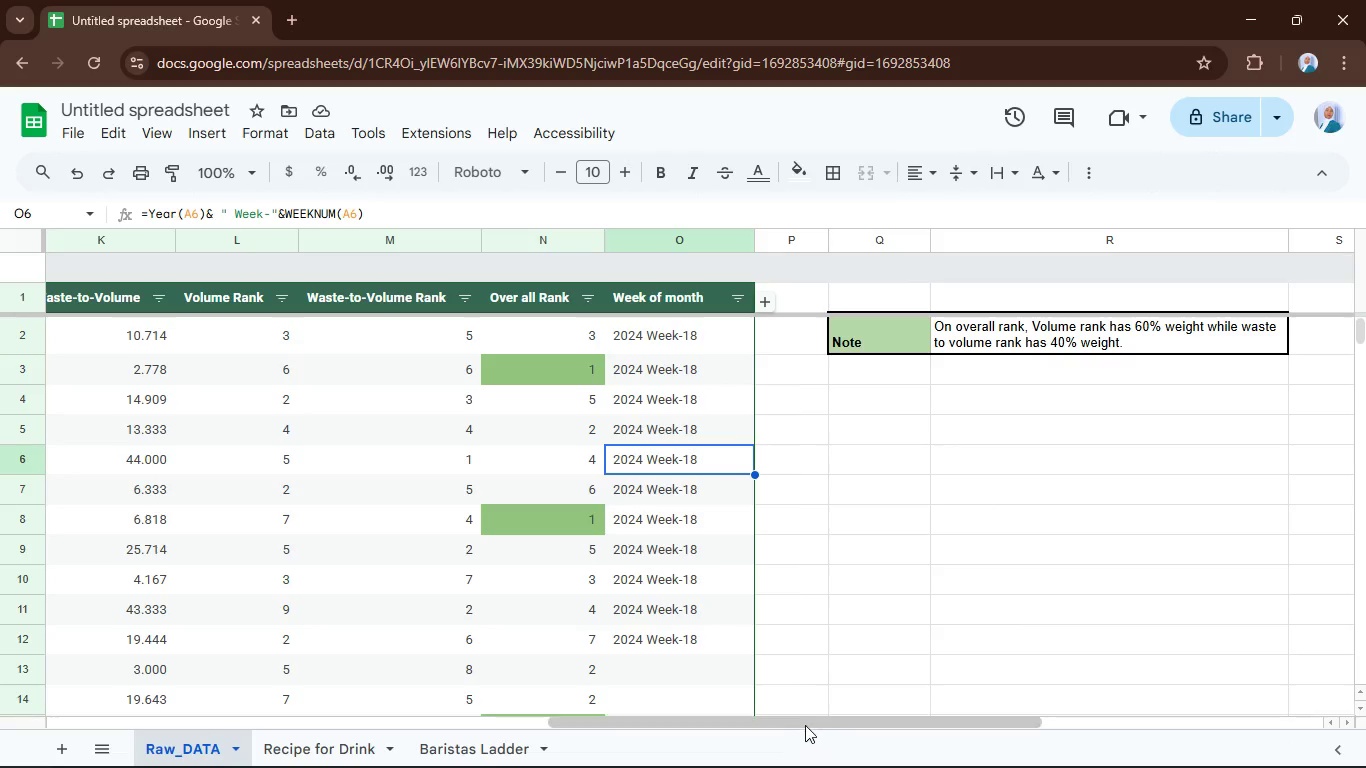 
left_click_drag(start_coordinate=[807, 724], to_coordinate=[869, 730])
 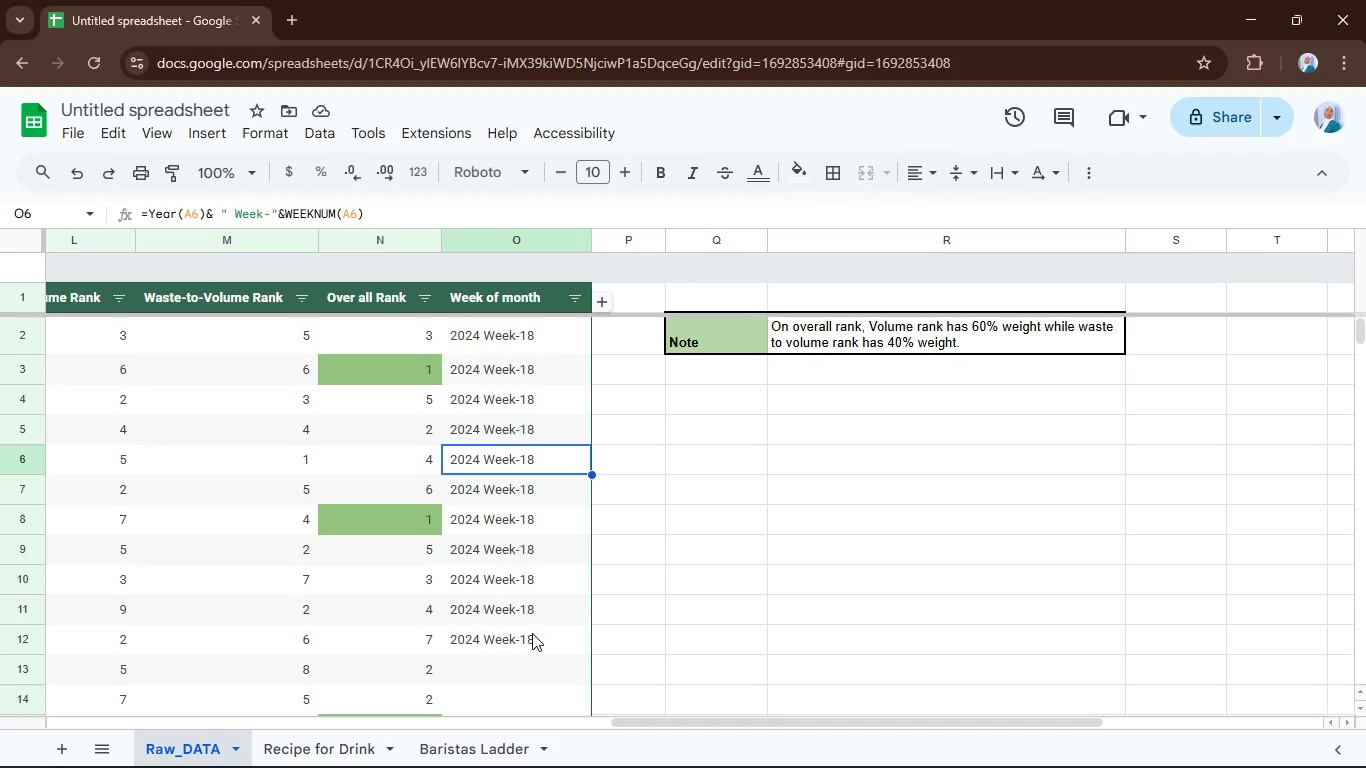 
left_click([531, 633])
 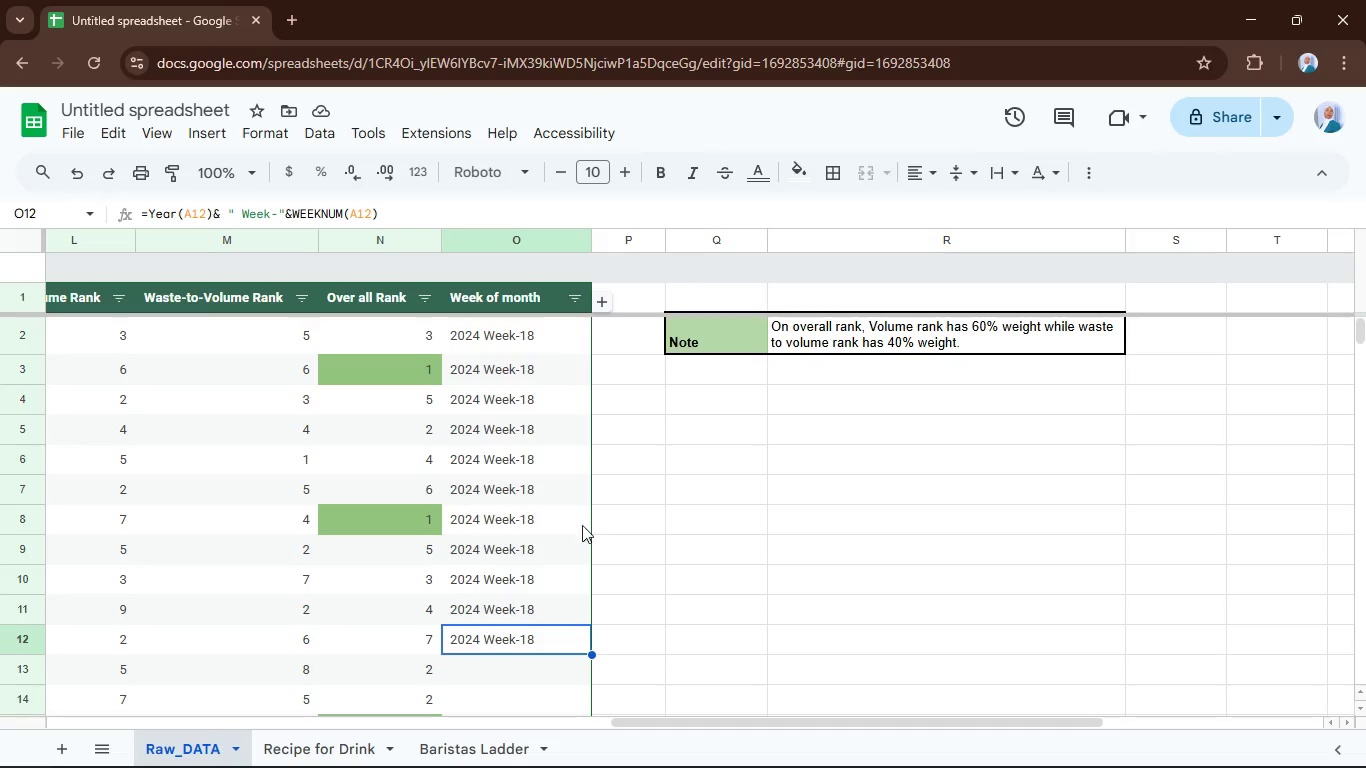 
wait(35.8)
 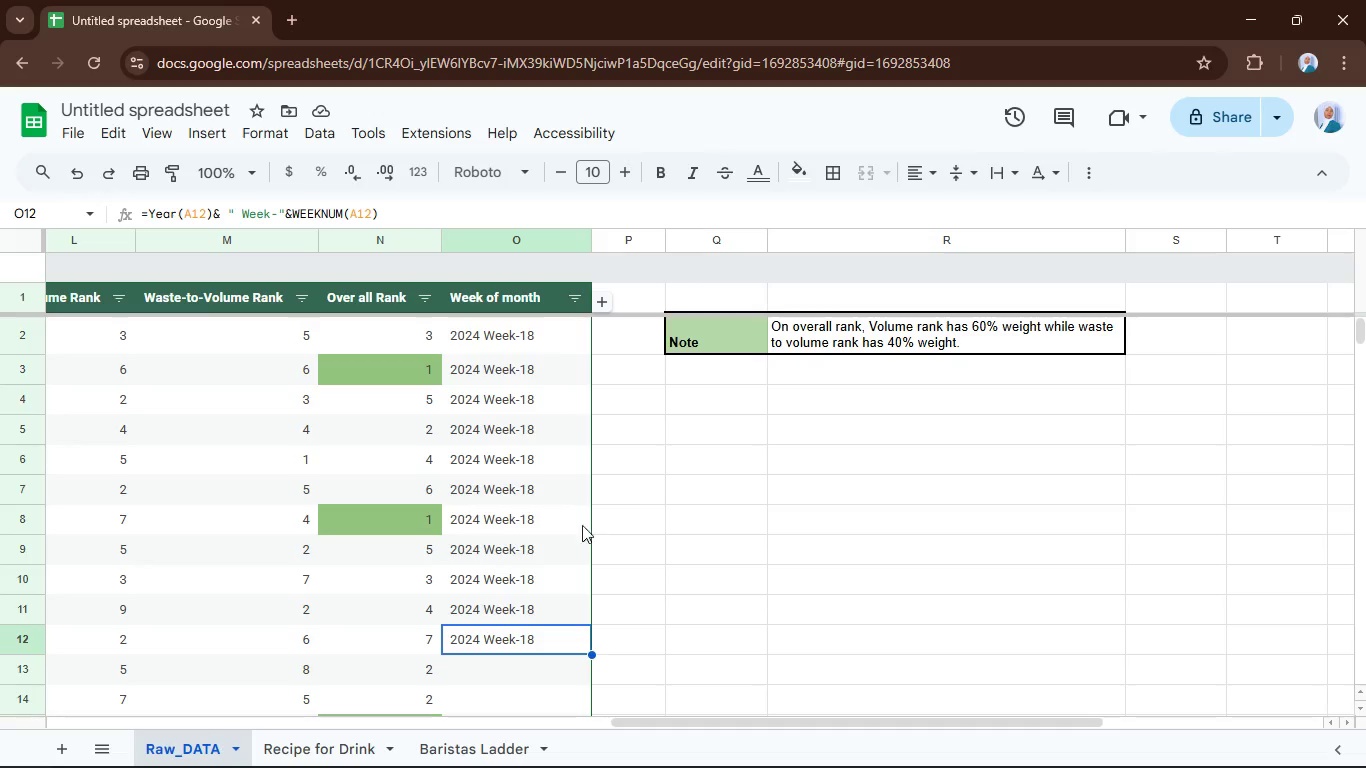 
left_click_drag(start_coordinate=[593, 652], to_coordinate=[596, 357])
 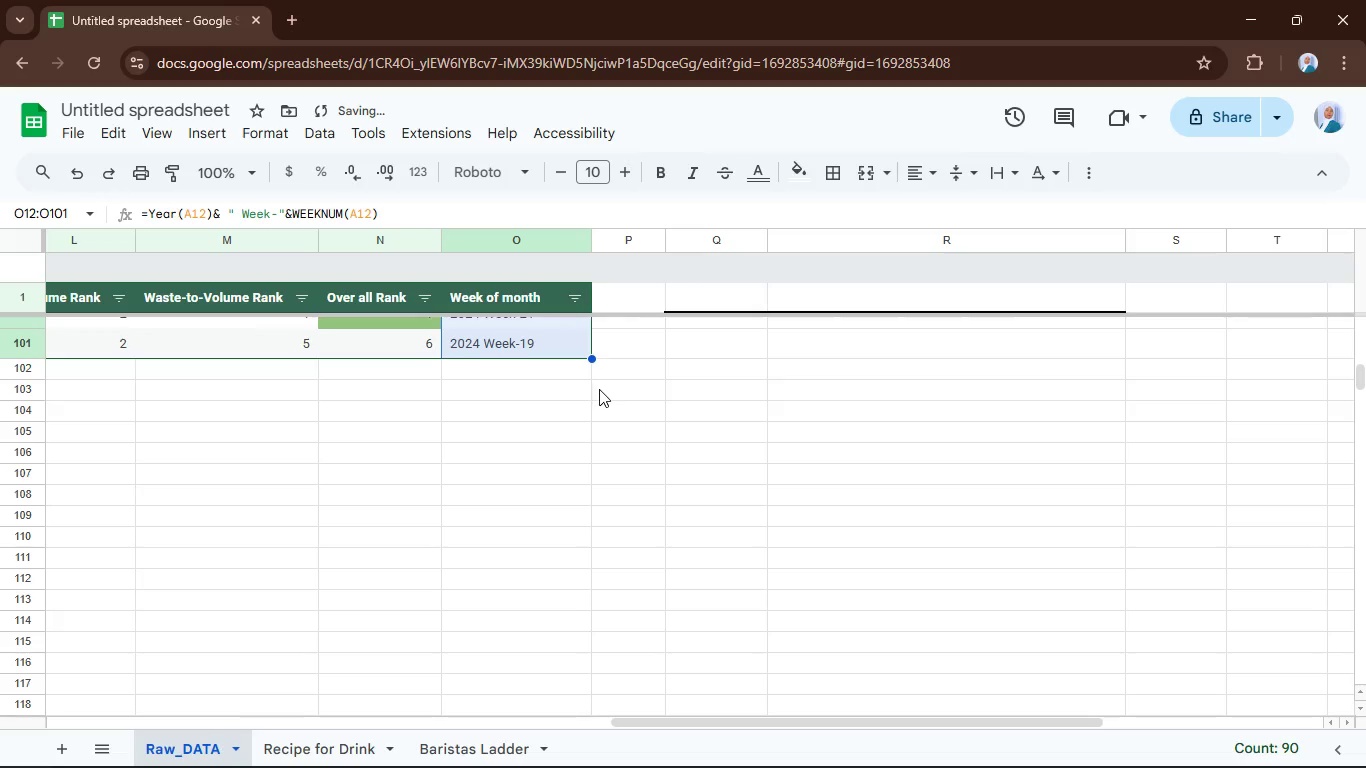 
scroll: coordinate [530, 458], scroll_direction: up, amount: 37.0
 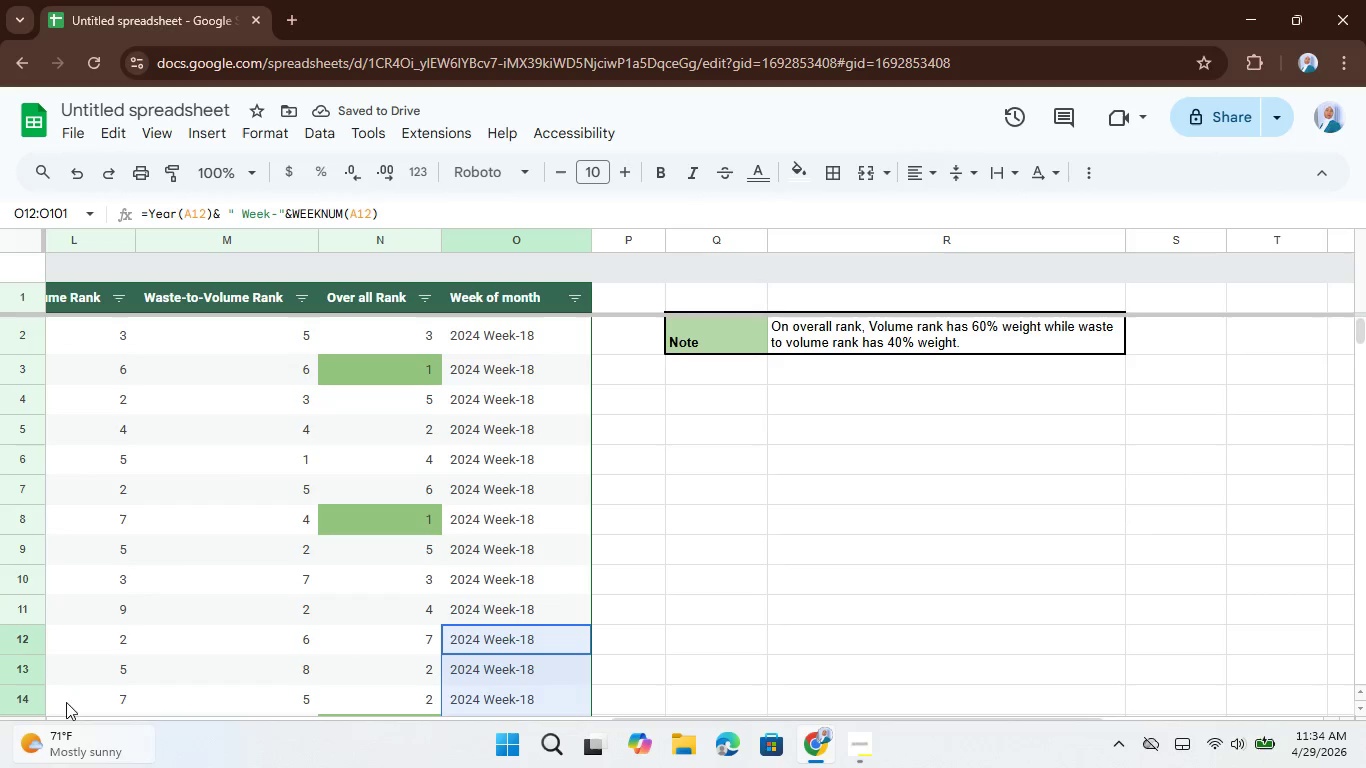 
mouse_move([75, 741])
 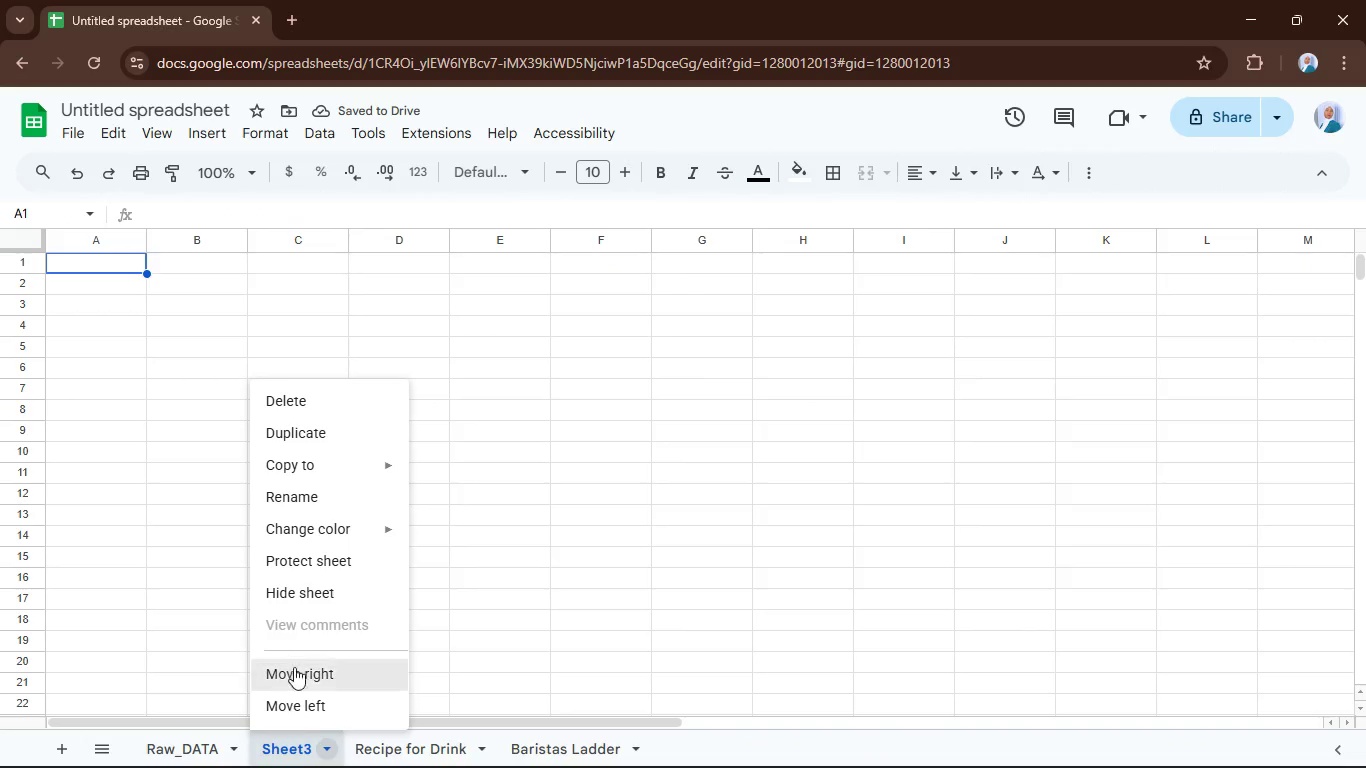 
left_click([358, 401])
 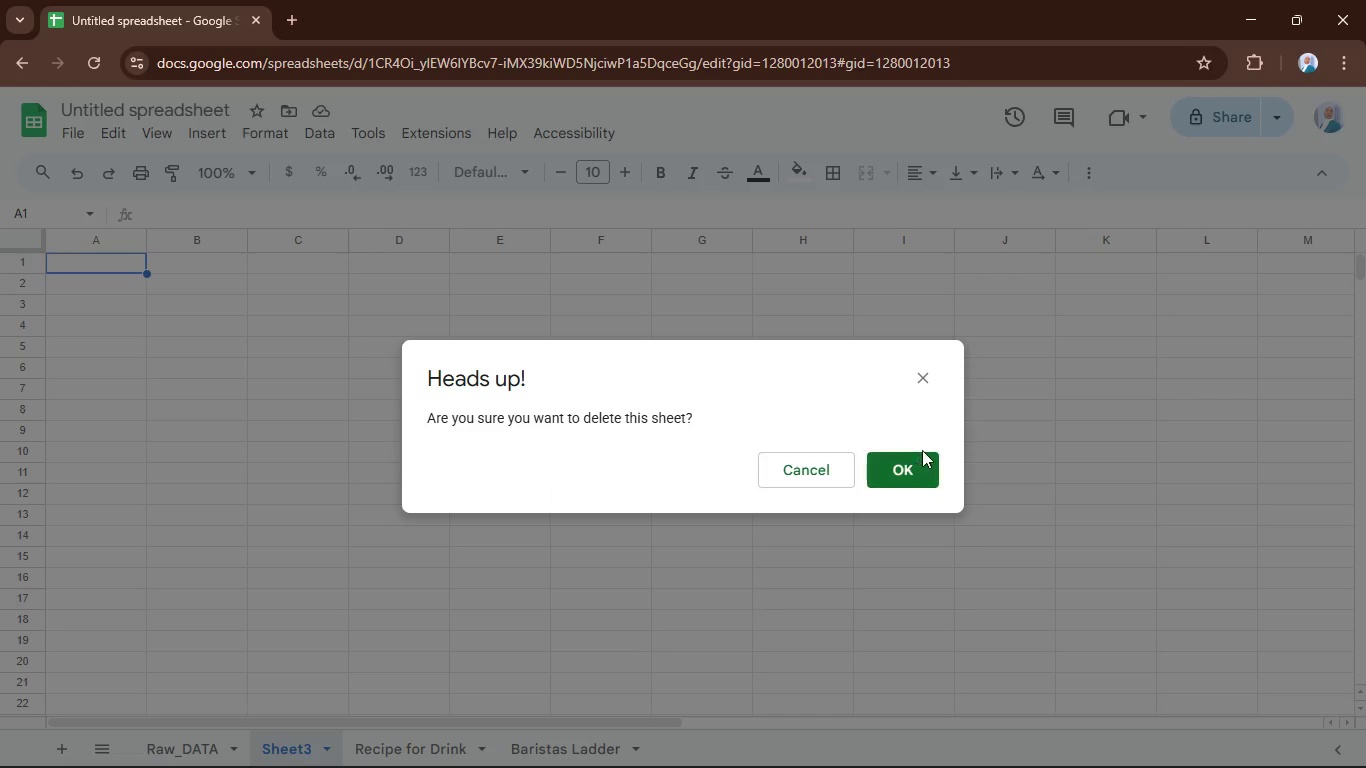 
left_click([911, 461])
 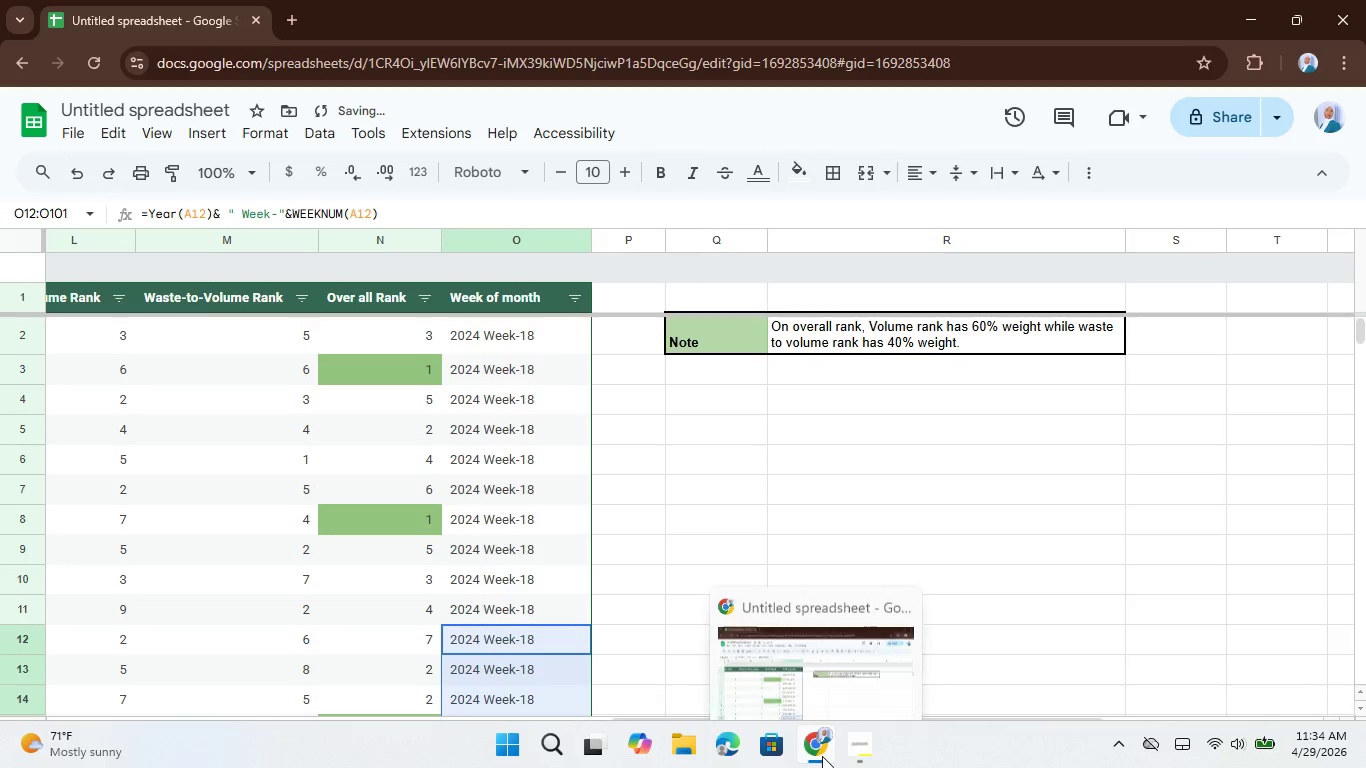 
left_click([863, 742])